 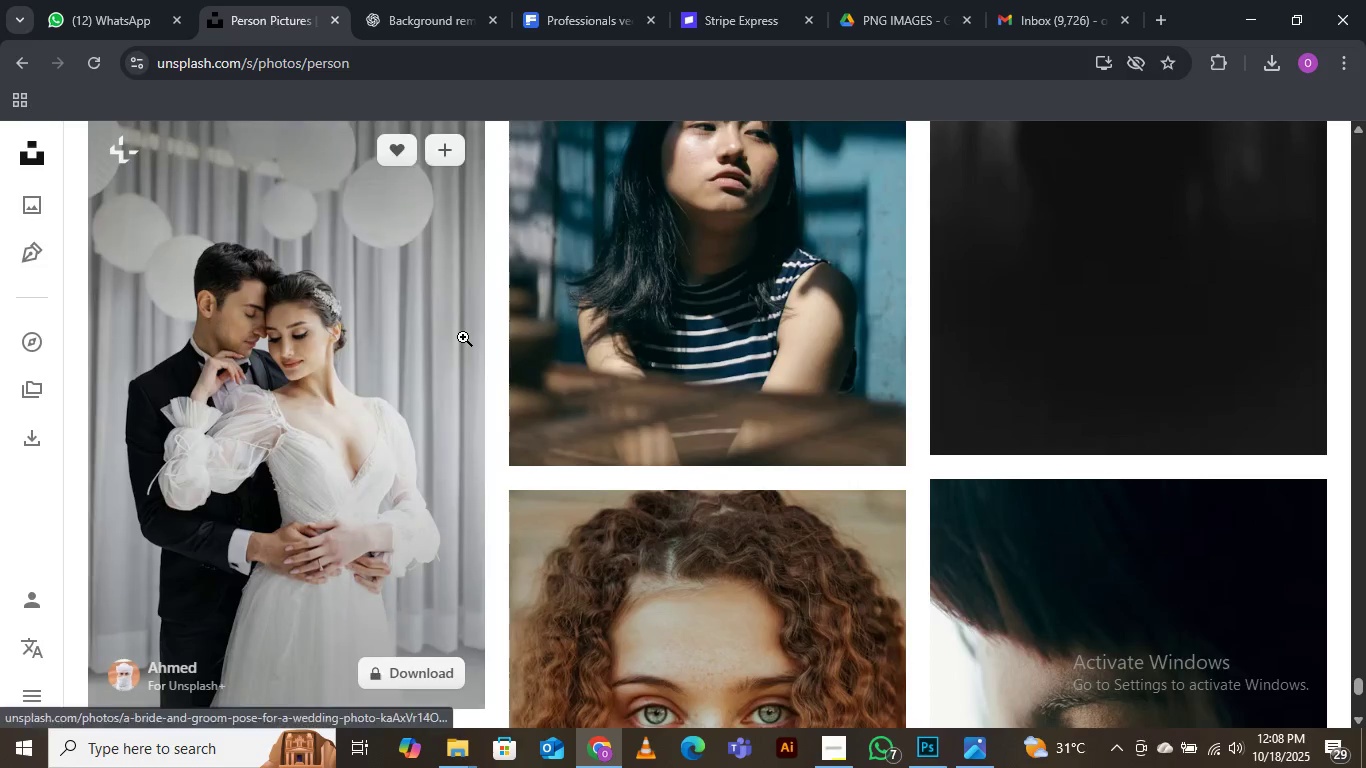 
scroll: coordinate [451, 324], scroll_direction: down, amount: 3.0
 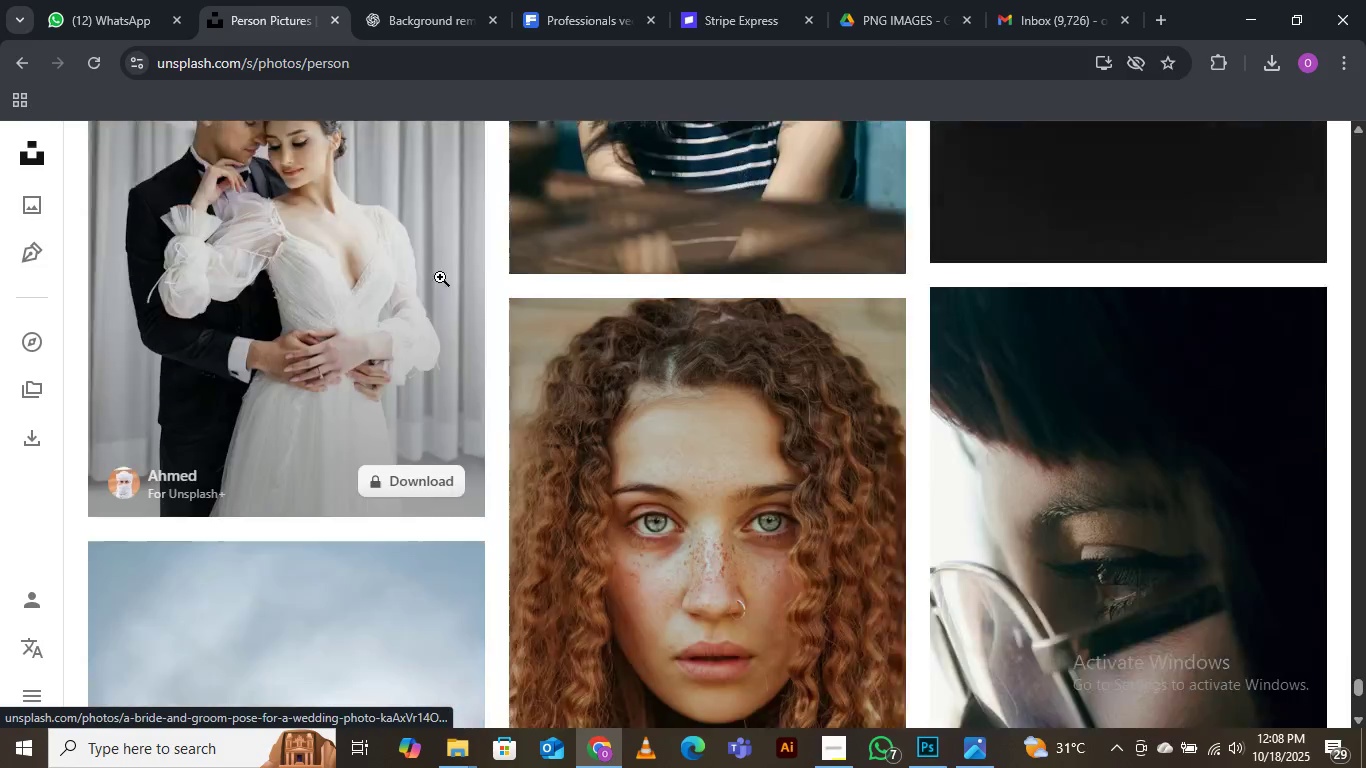 
mouse_move([434, 265])
 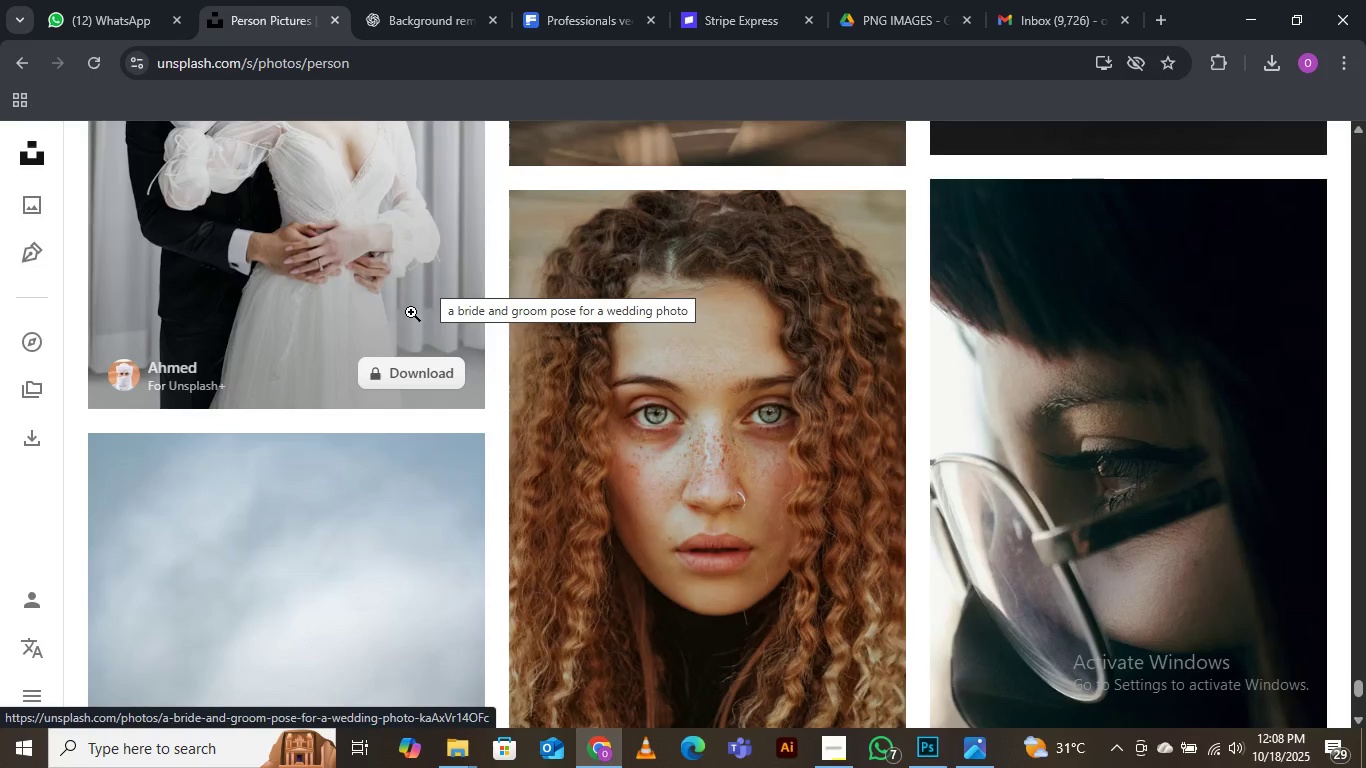 
wait(5.95)
 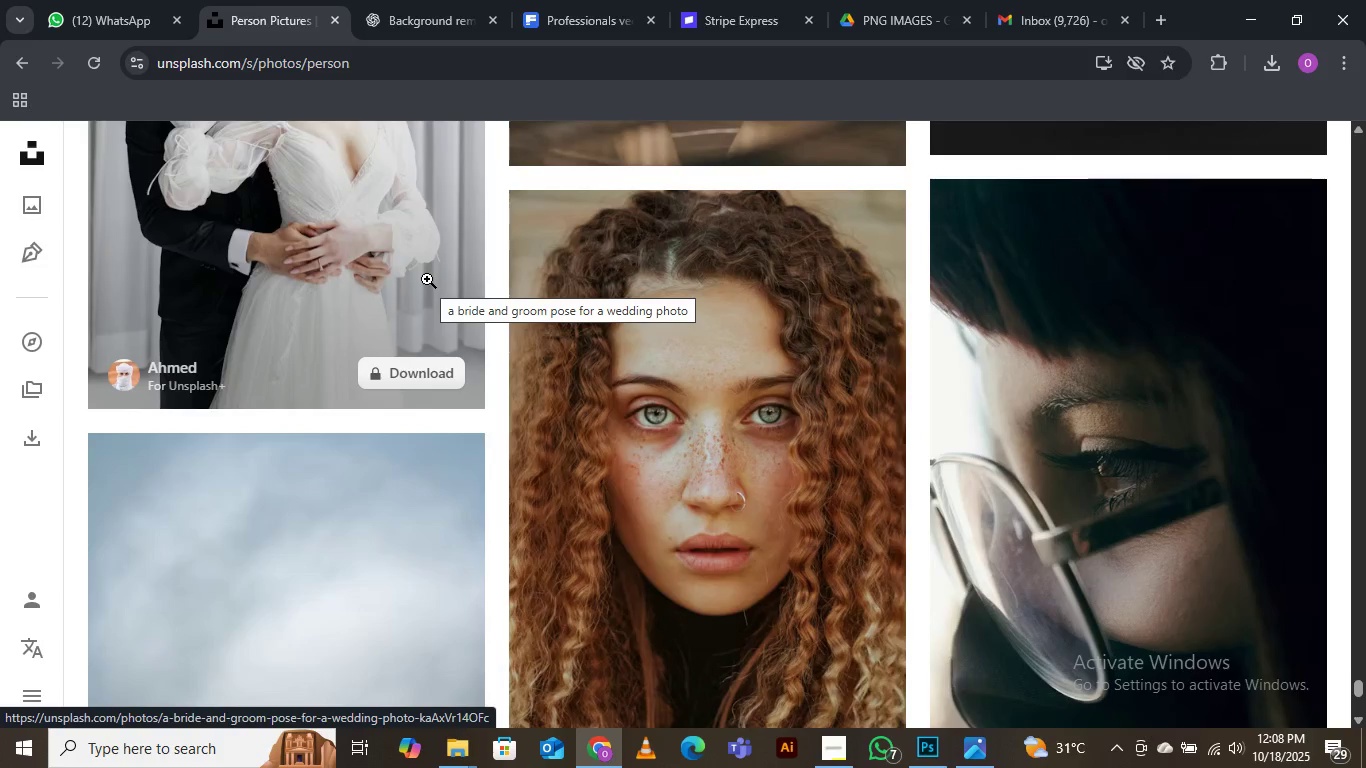 
scroll: coordinate [407, 351], scroll_direction: down, amount: 3.0
 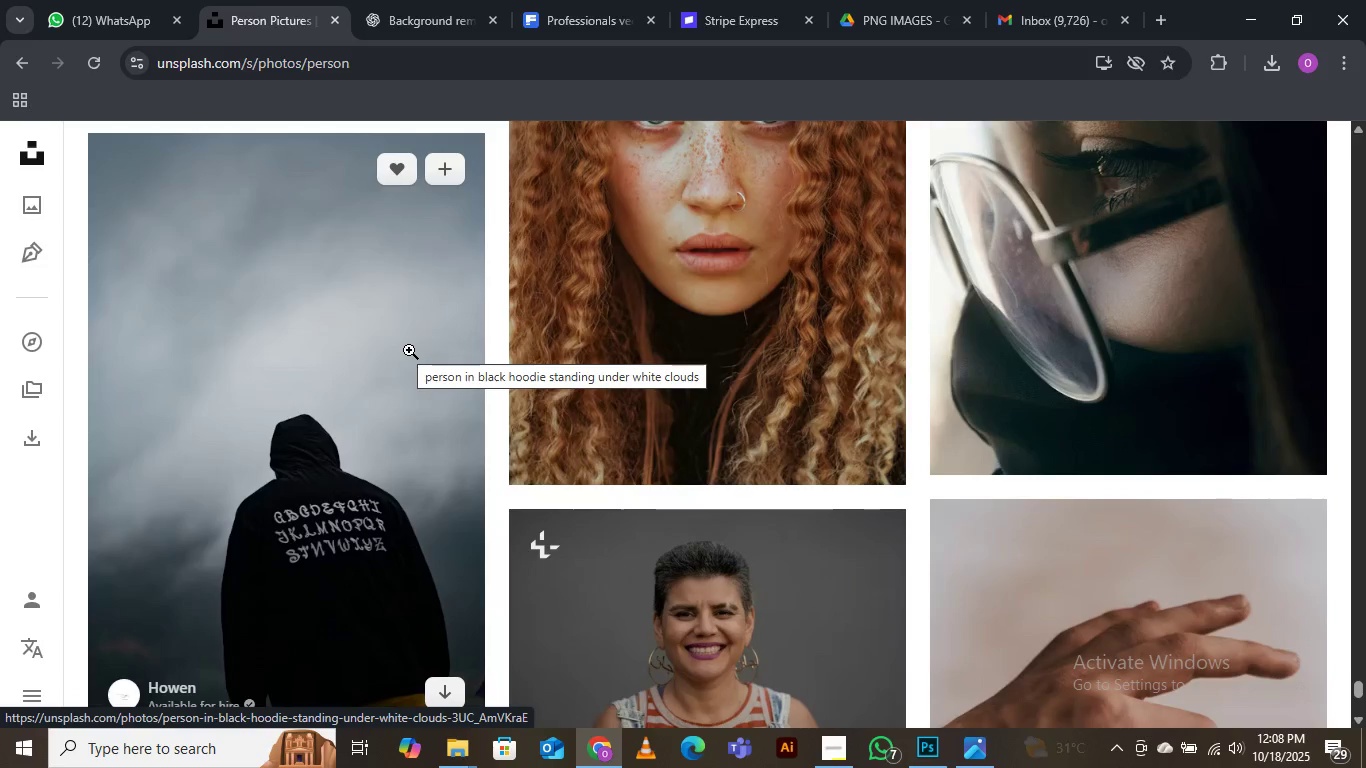 
wait(5.24)
 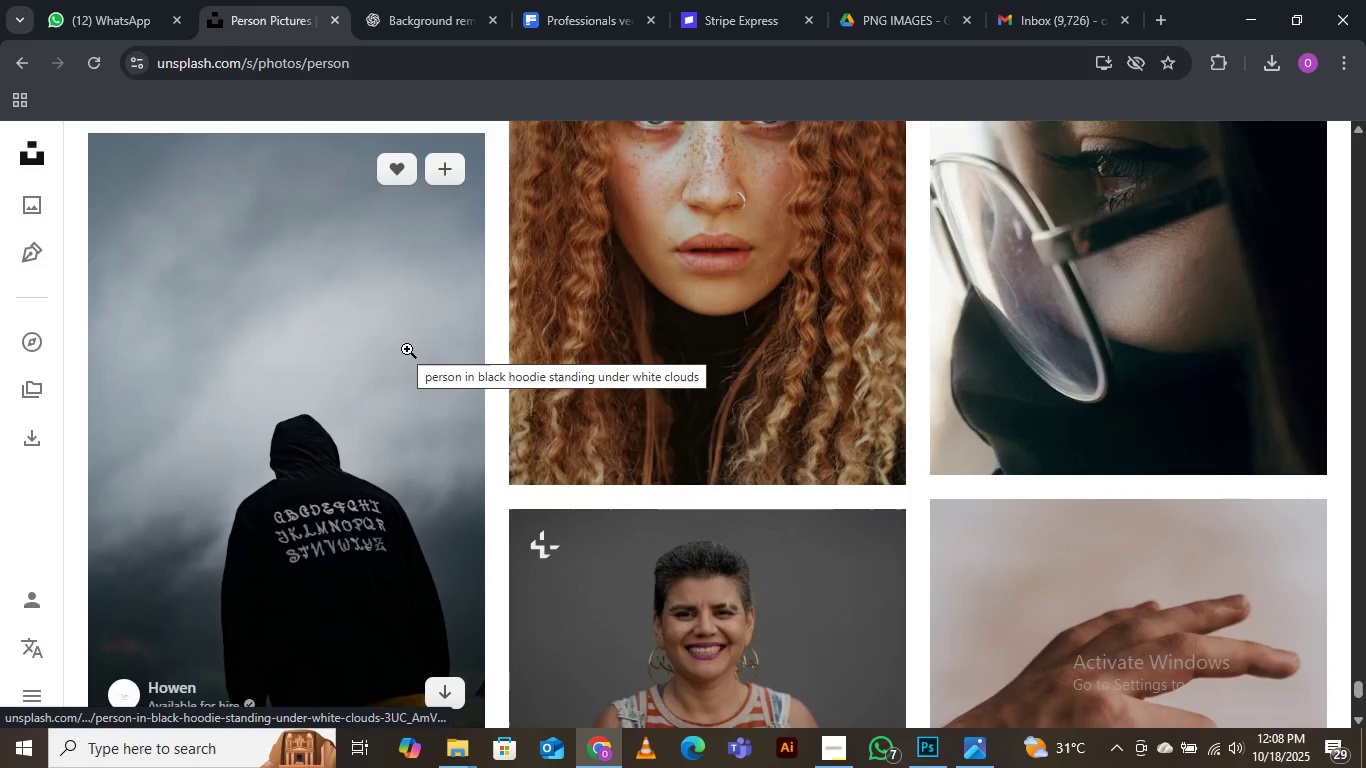 
scroll: coordinate [409, 345], scroll_direction: down, amount: 7.0
 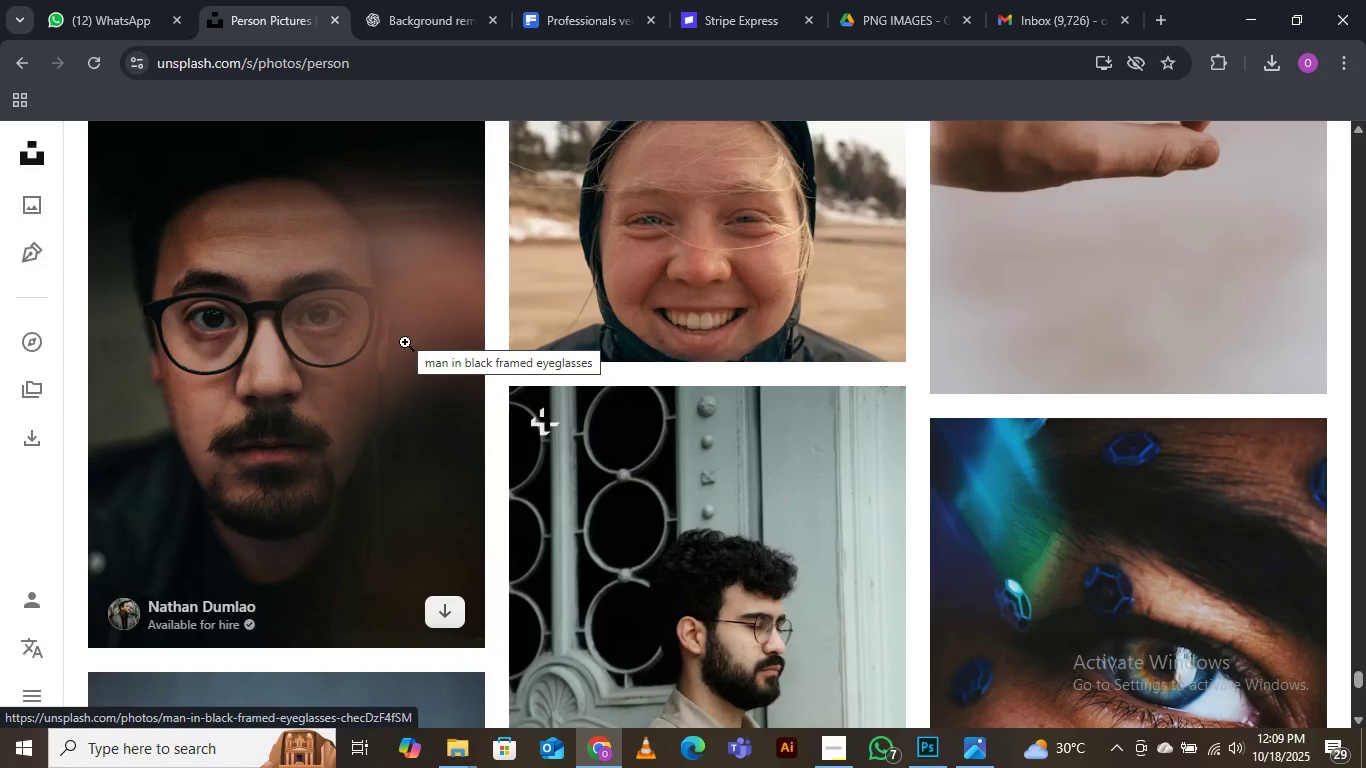 
wait(8.43)
 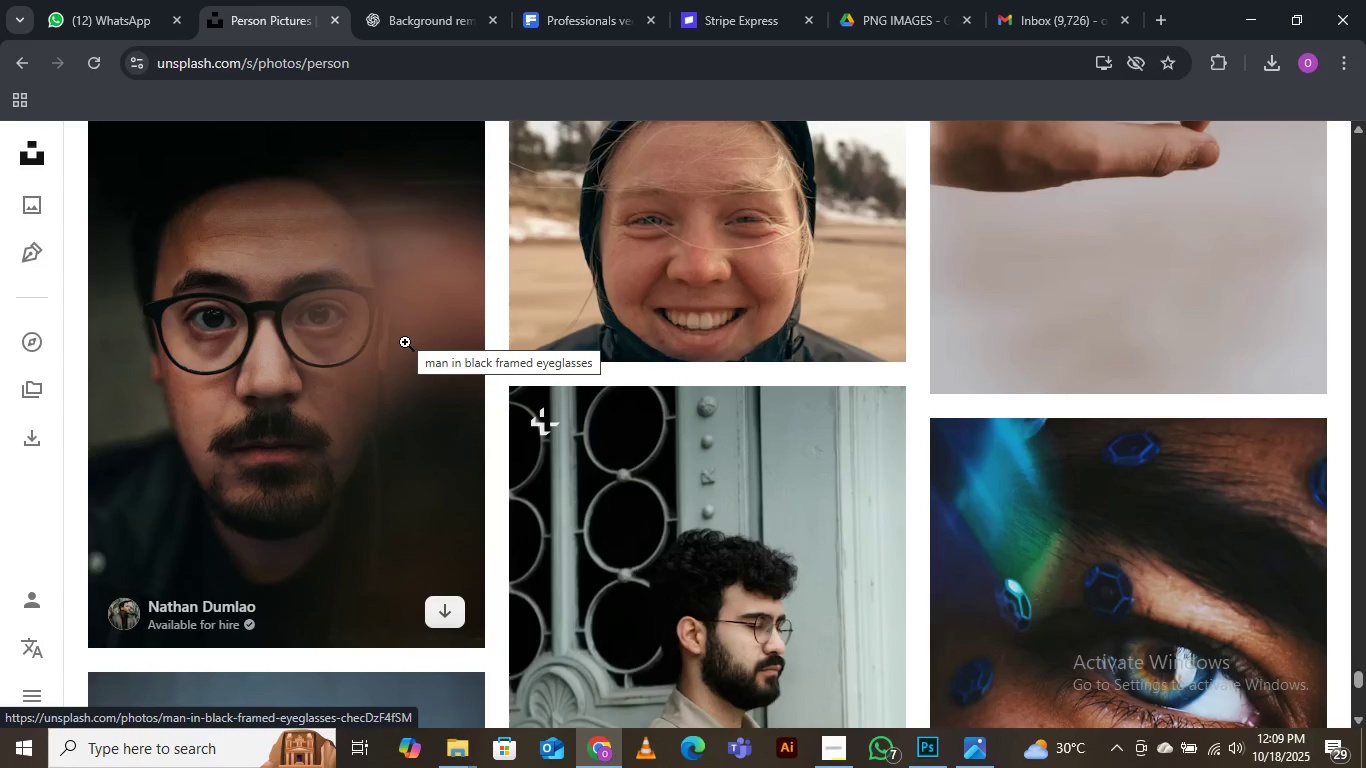 
scroll: coordinate [420, 360], scroll_direction: down, amount: 8.0
 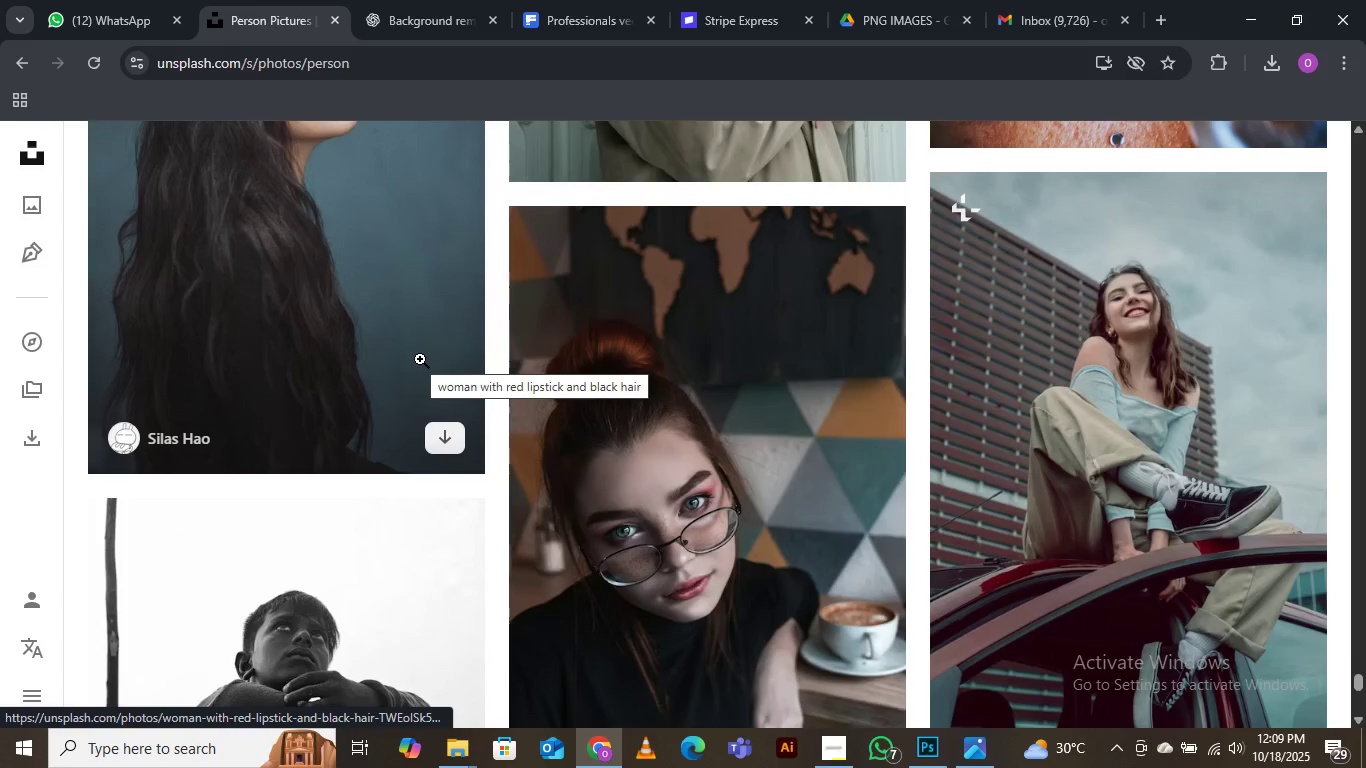 
wait(7.99)
 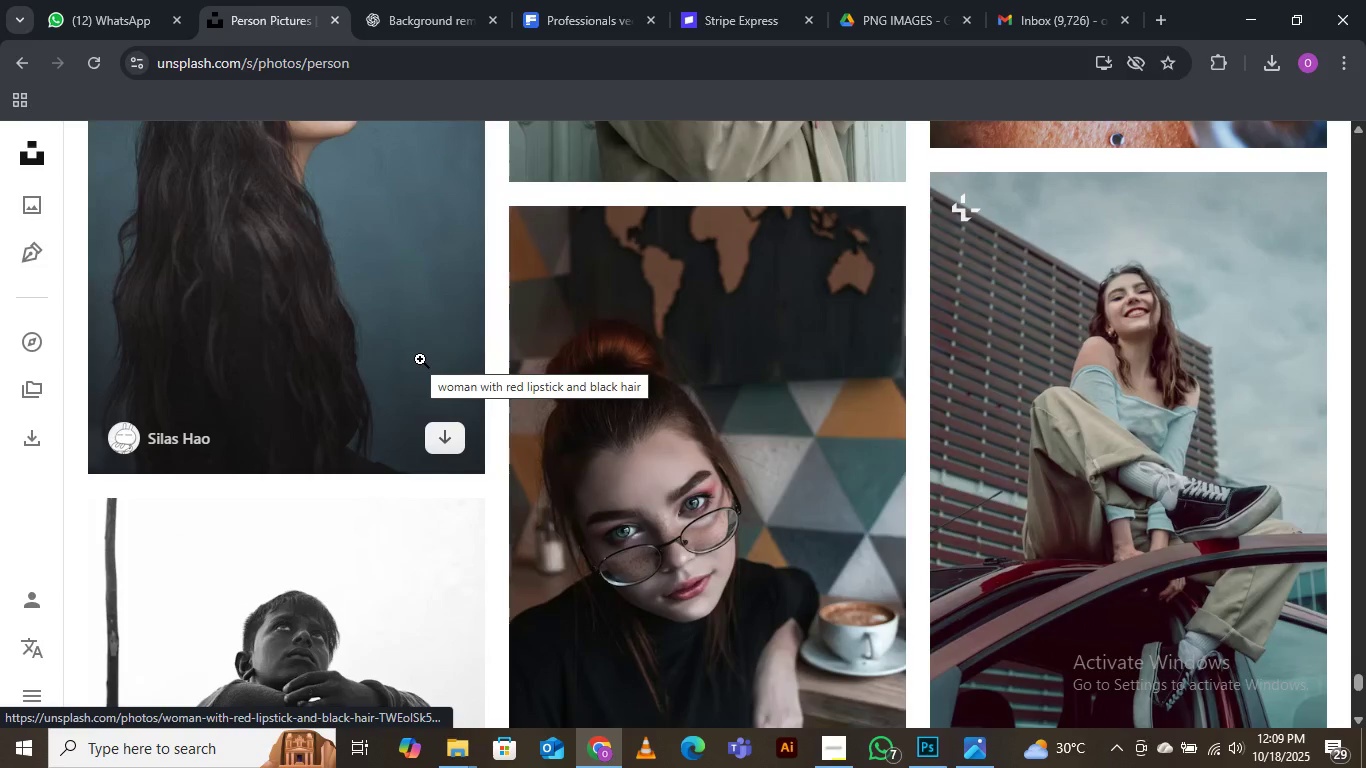 
mouse_move([777, 143])
 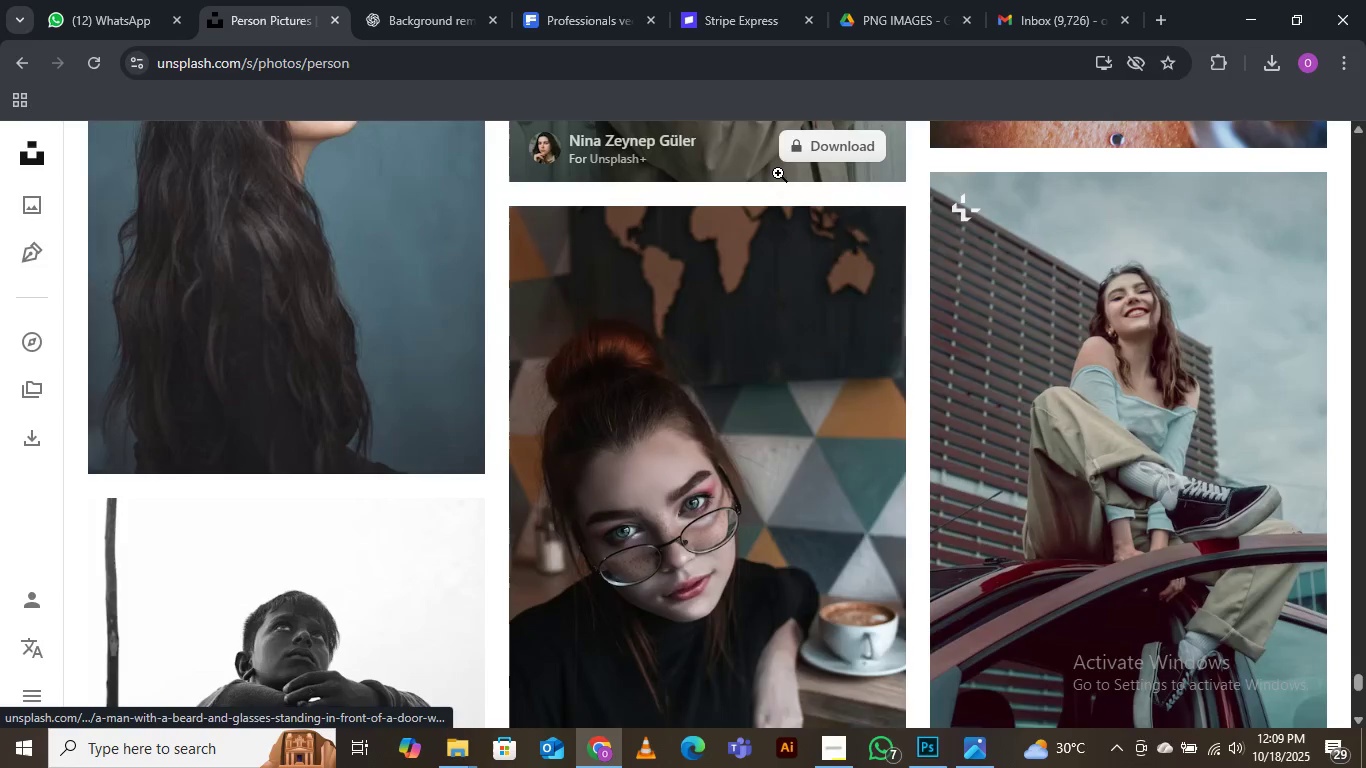 
scroll: coordinate [778, 173], scroll_direction: down, amount: 11.0
 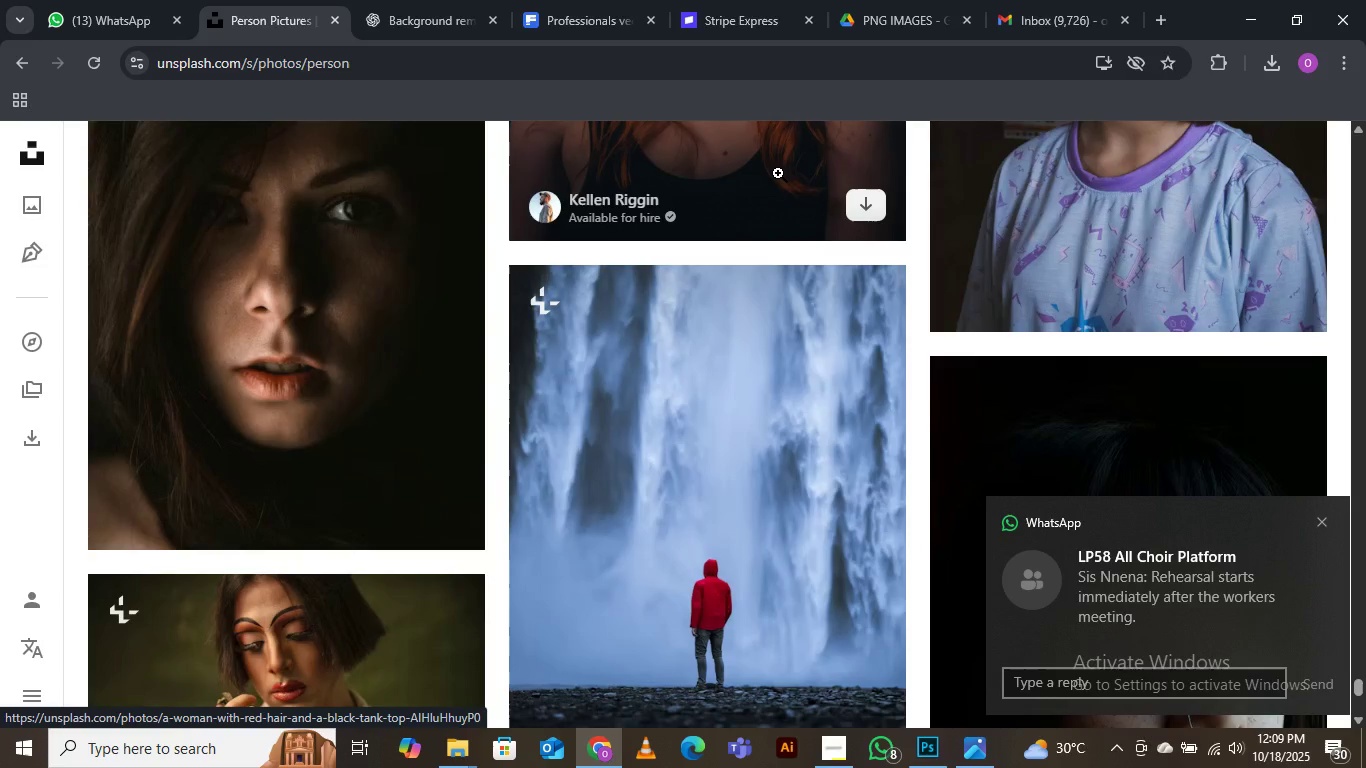 
scroll: coordinate [778, 173], scroll_direction: down, amount: 8.0
 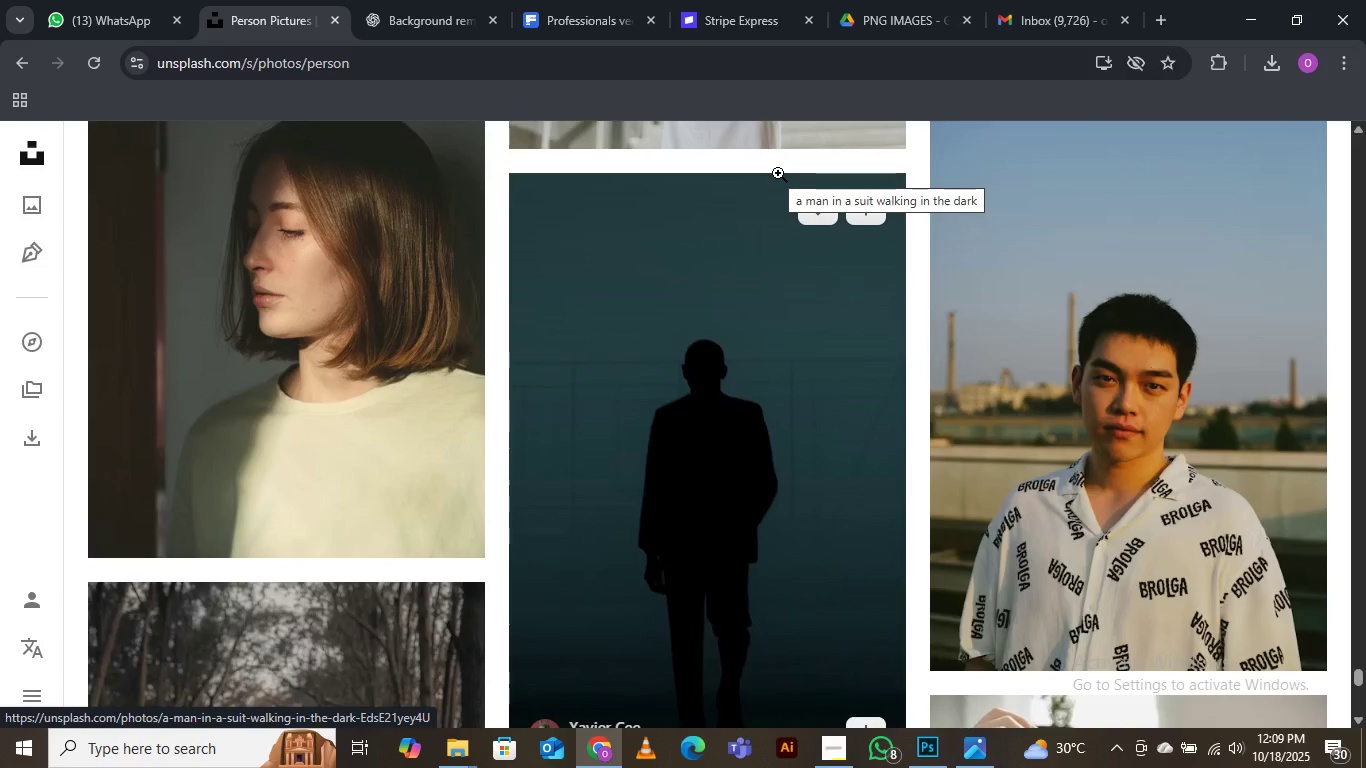 
scroll: coordinate [778, 173], scroll_direction: down, amount: 8.0
 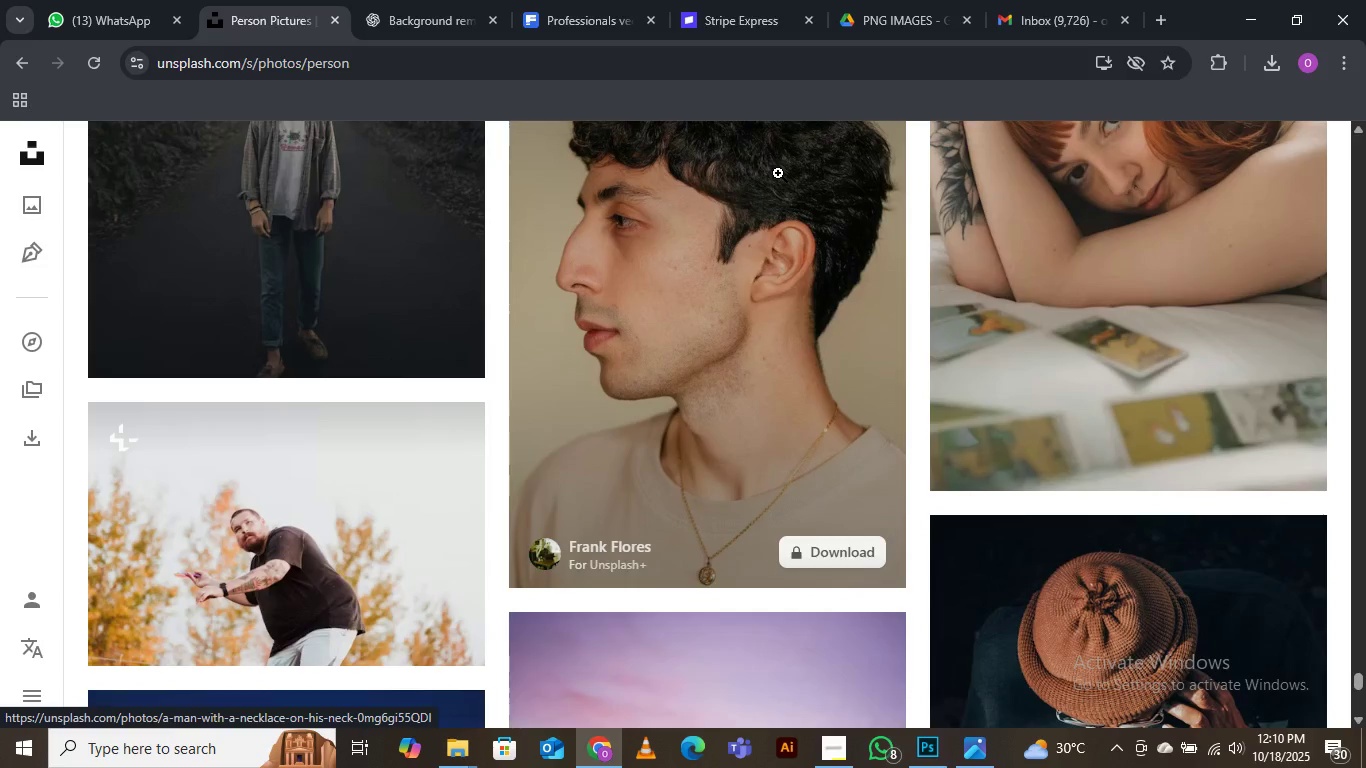 
scroll: coordinate [778, 173], scroll_direction: down, amount: 4.0
 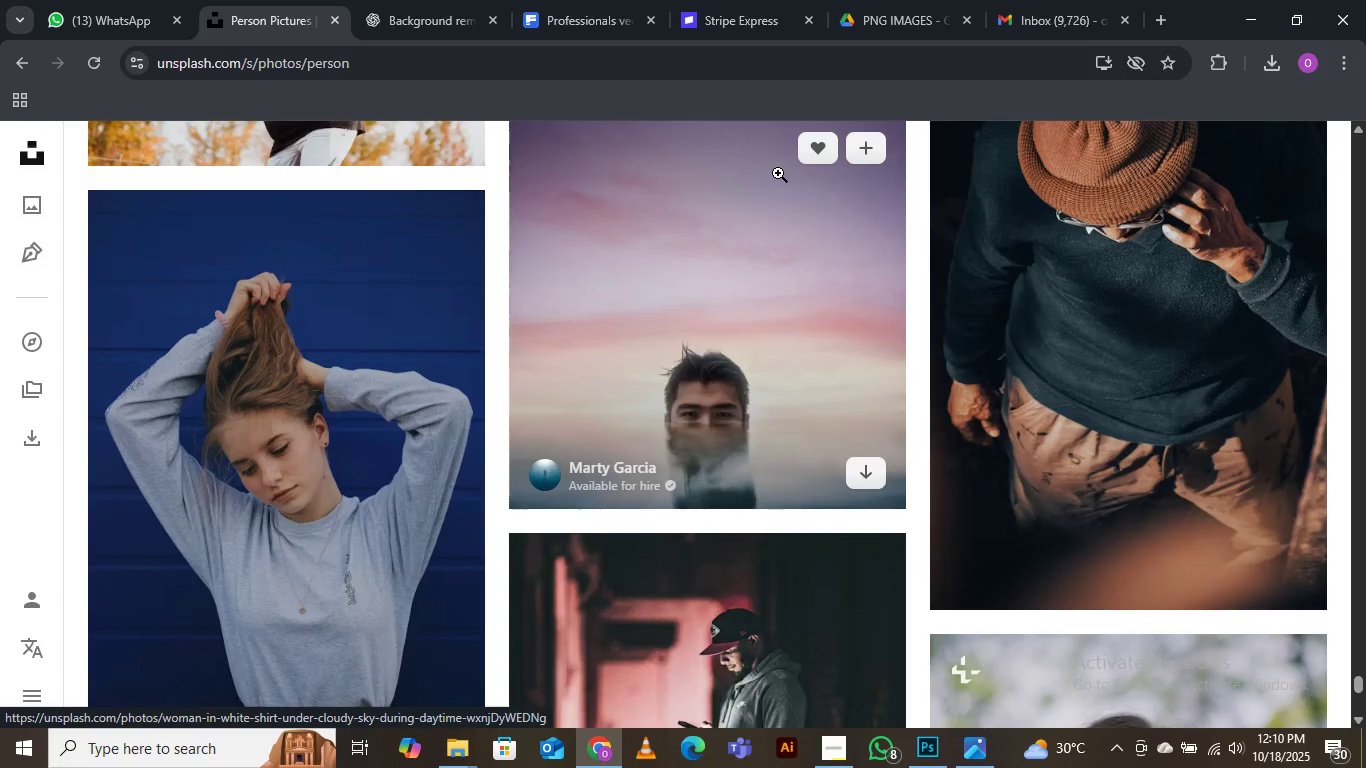 
wait(7.4)
 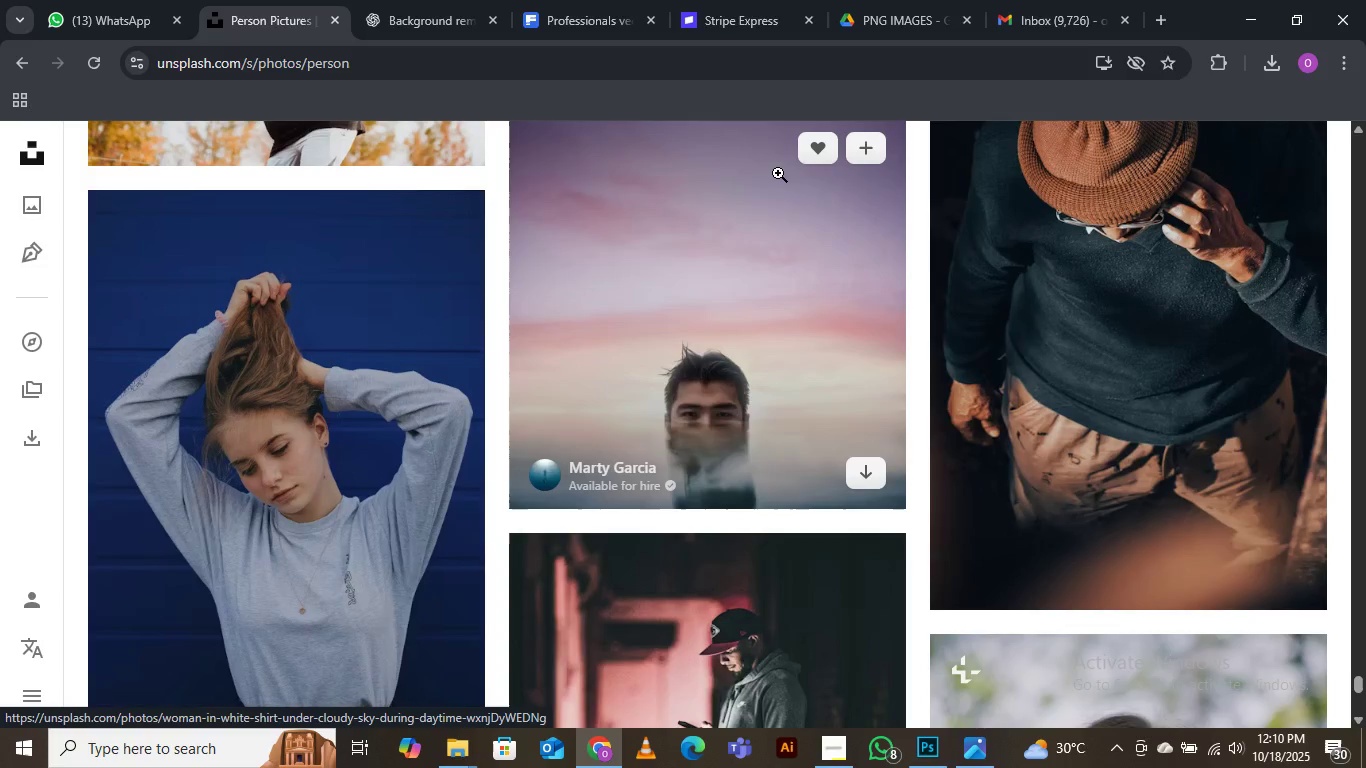 
scroll: coordinate [778, 173], scroll_direction: down, amount: 3.0
 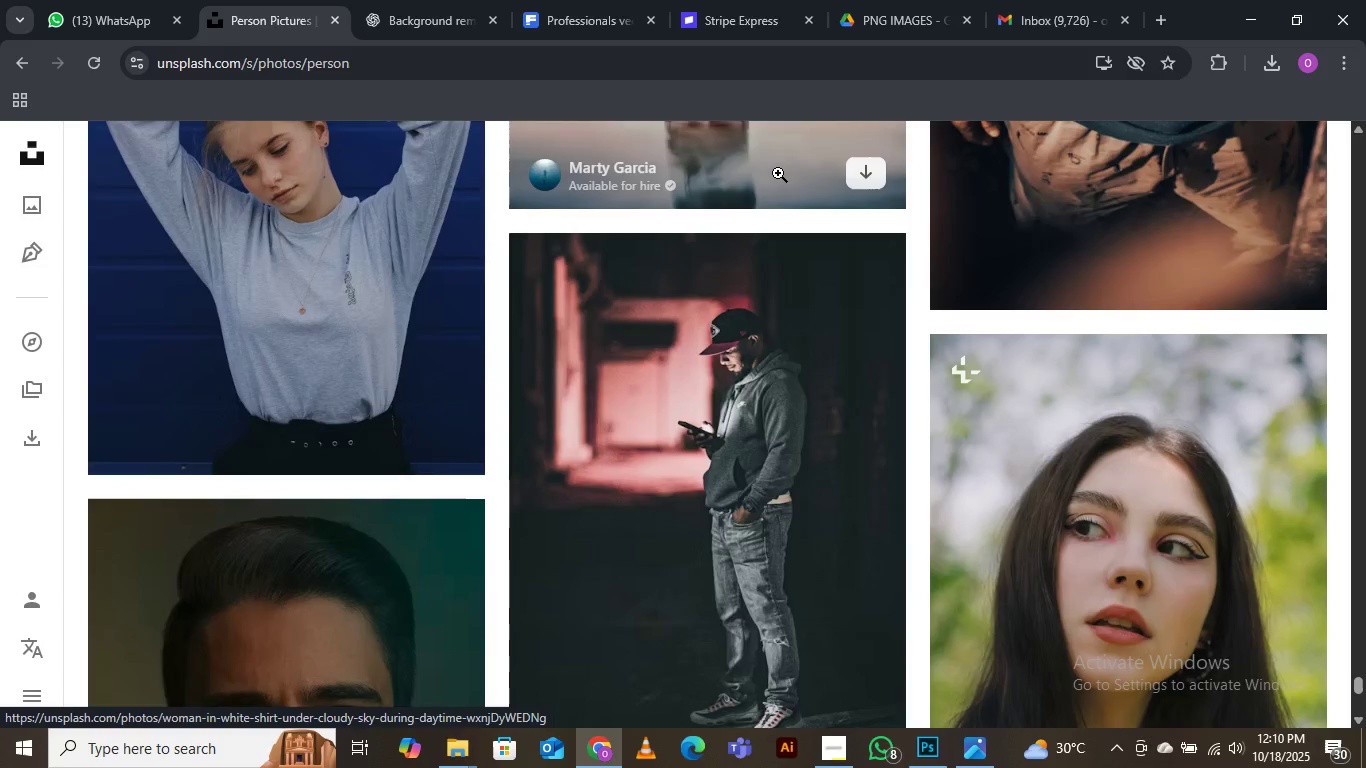 
wait(8.01)
 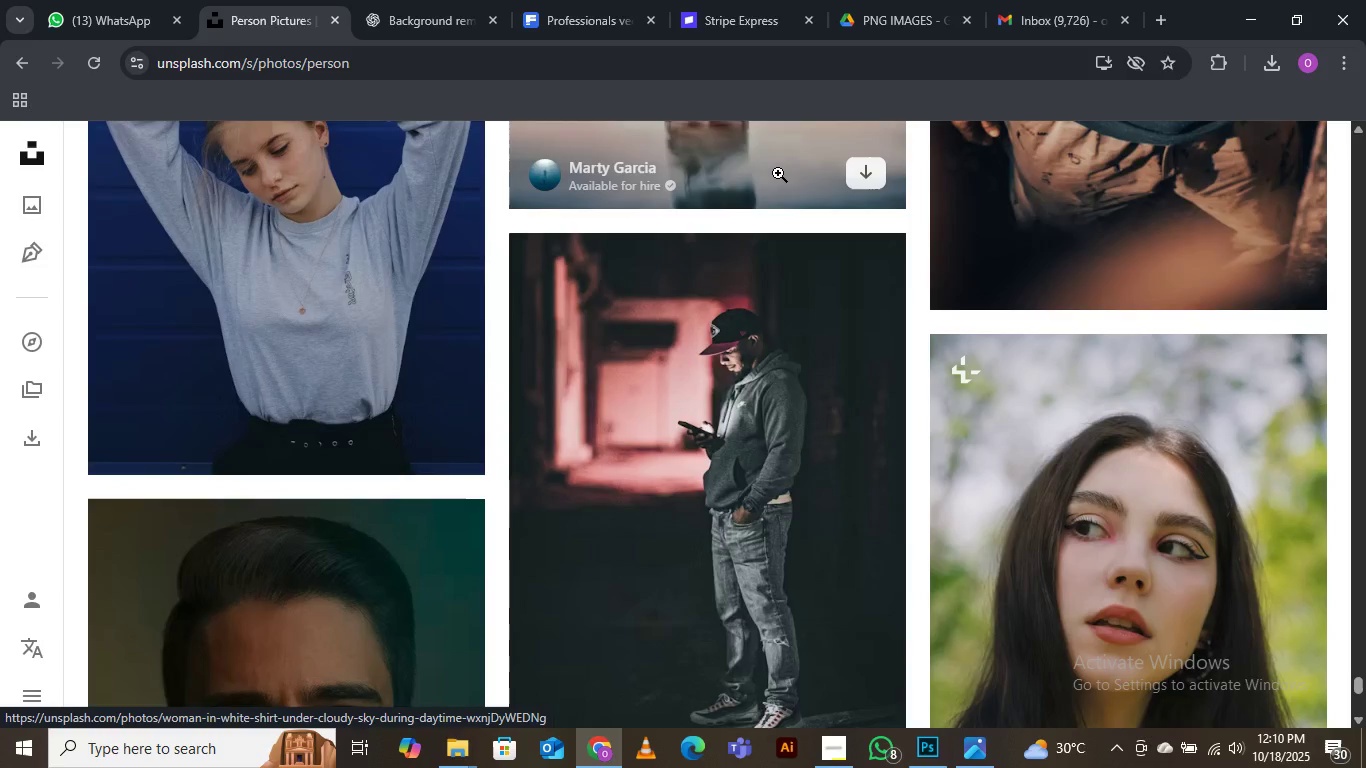 
scroll: coordinate [778, 173], scroll_direction: down, amount: 2.0
 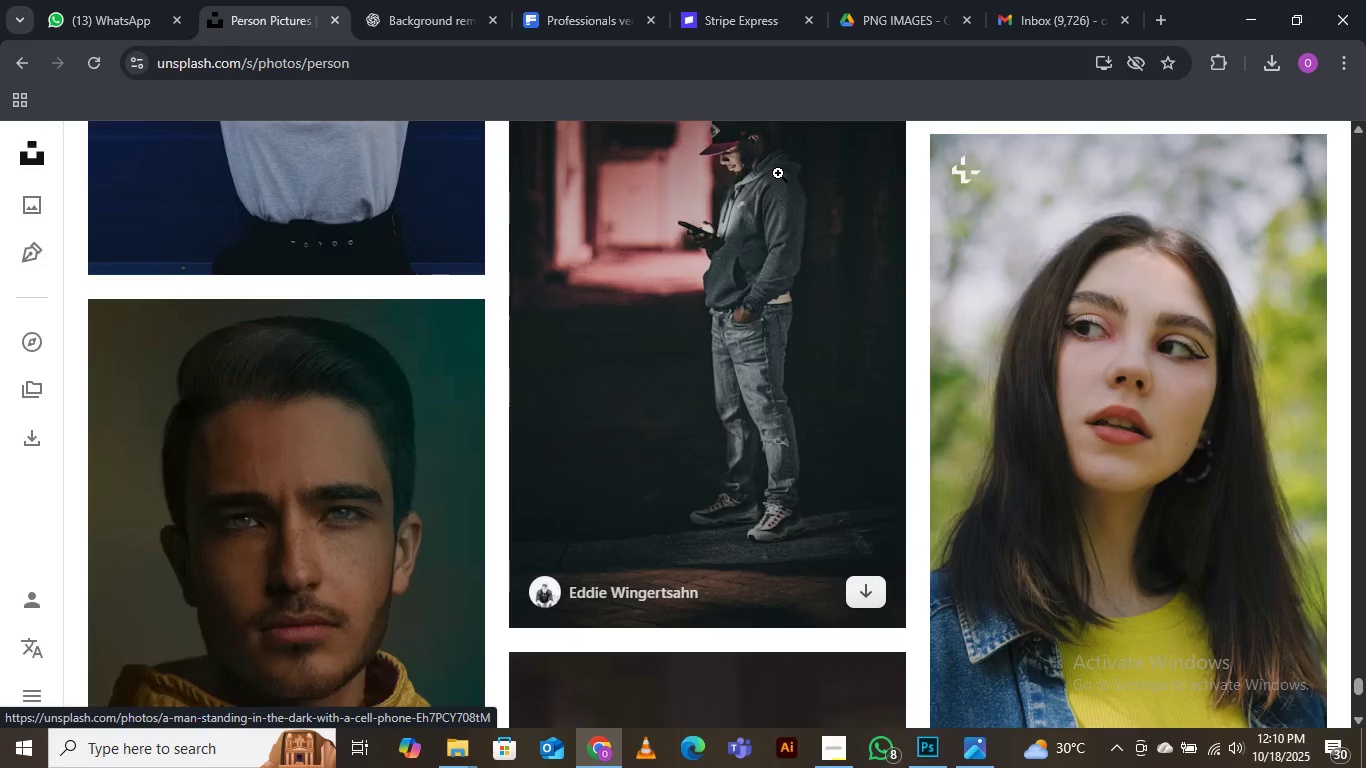 
wait(7.6)
 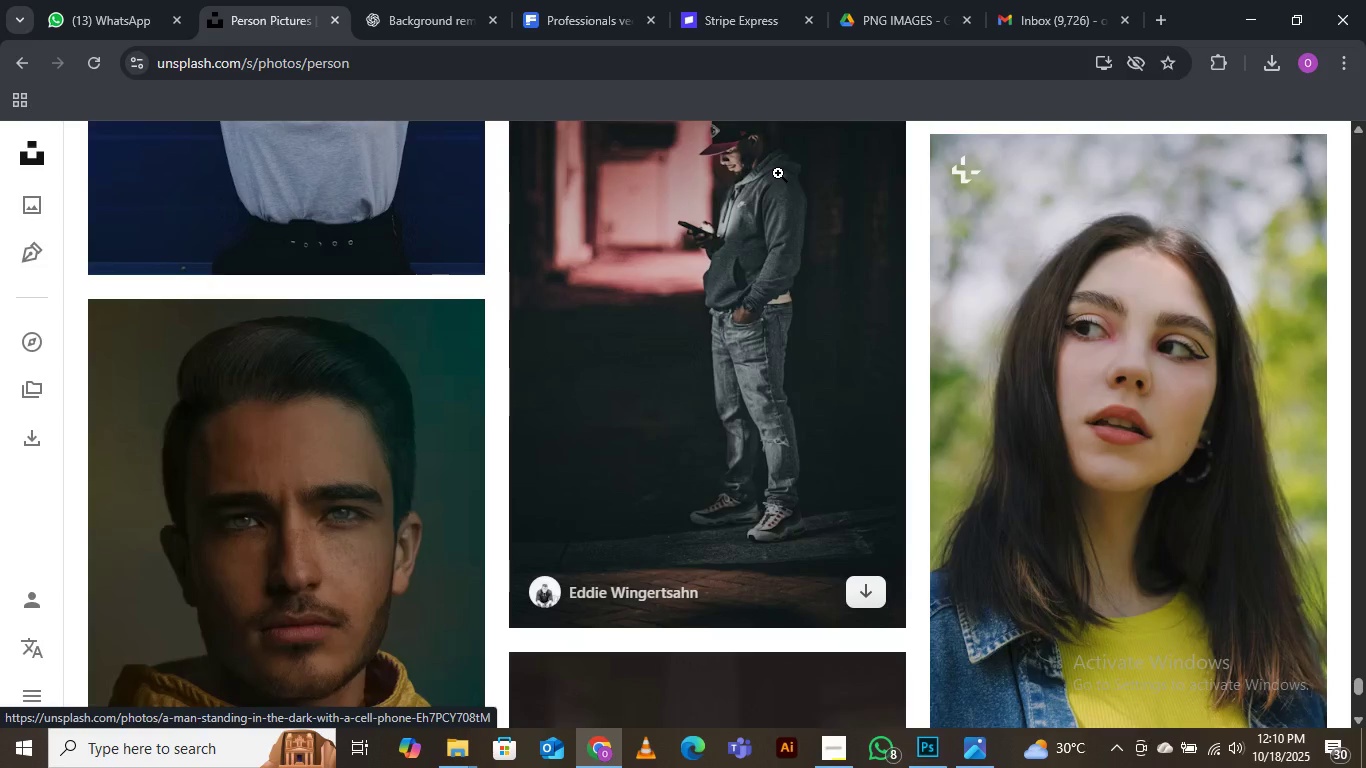 
scroll: coordinate [778, 173], scroll_direction: down, amount: 1.0
 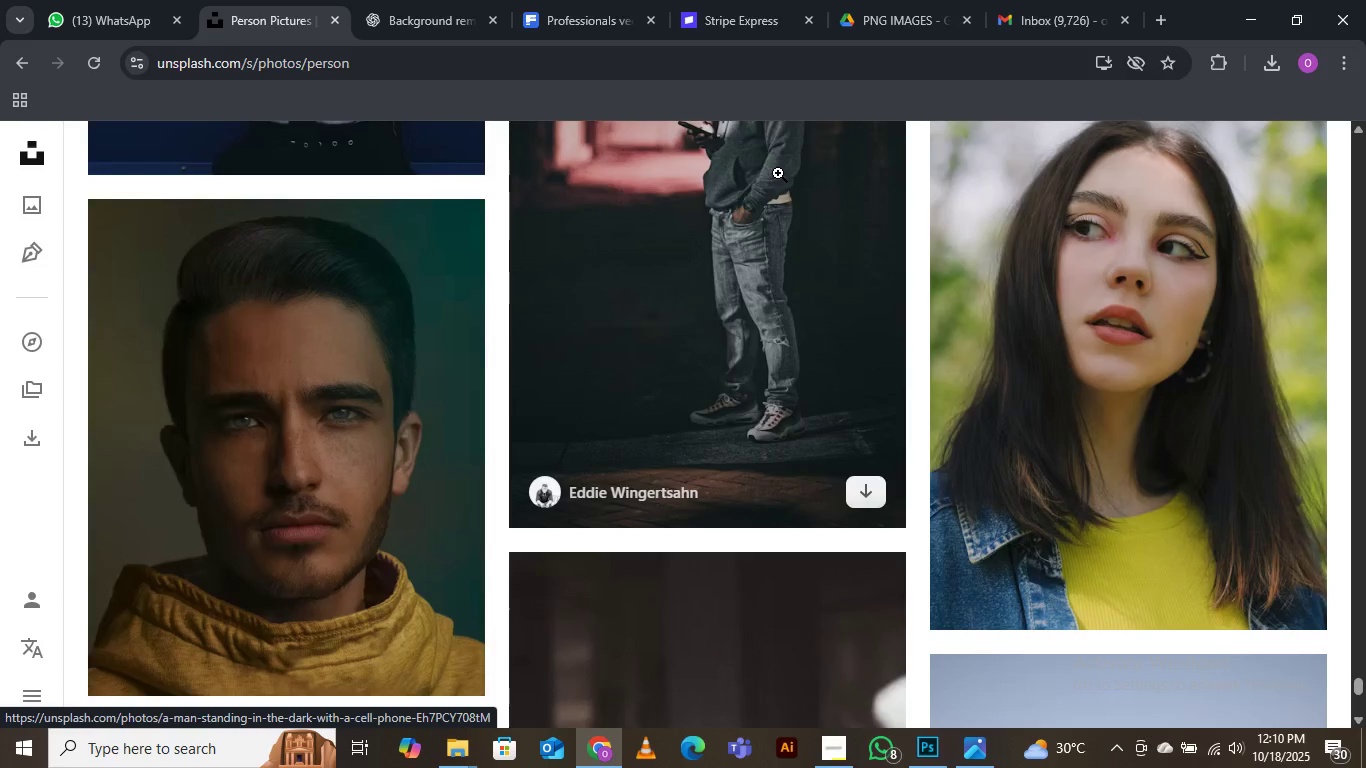 
wait(5.5)
 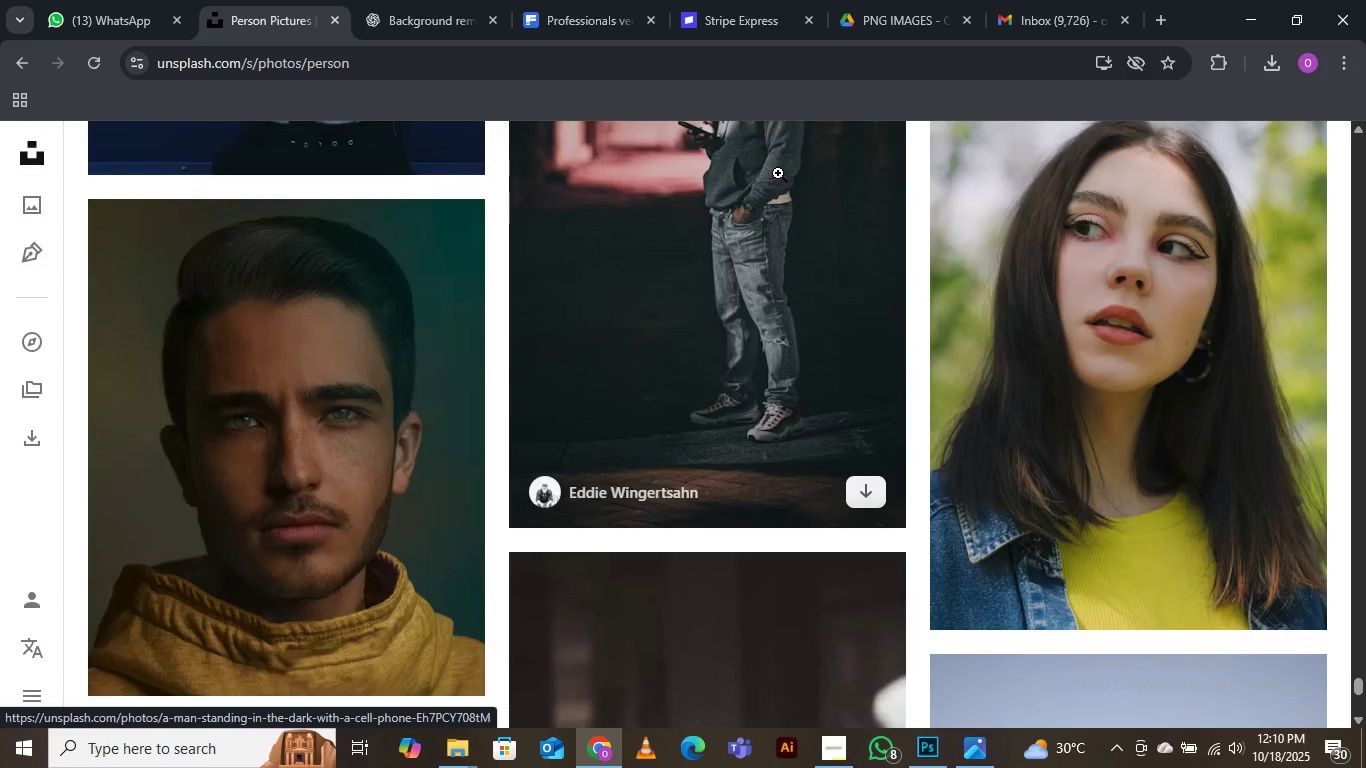 
scroll: coordinate [778, 173], scroll_direction: down, amount: 5.0
 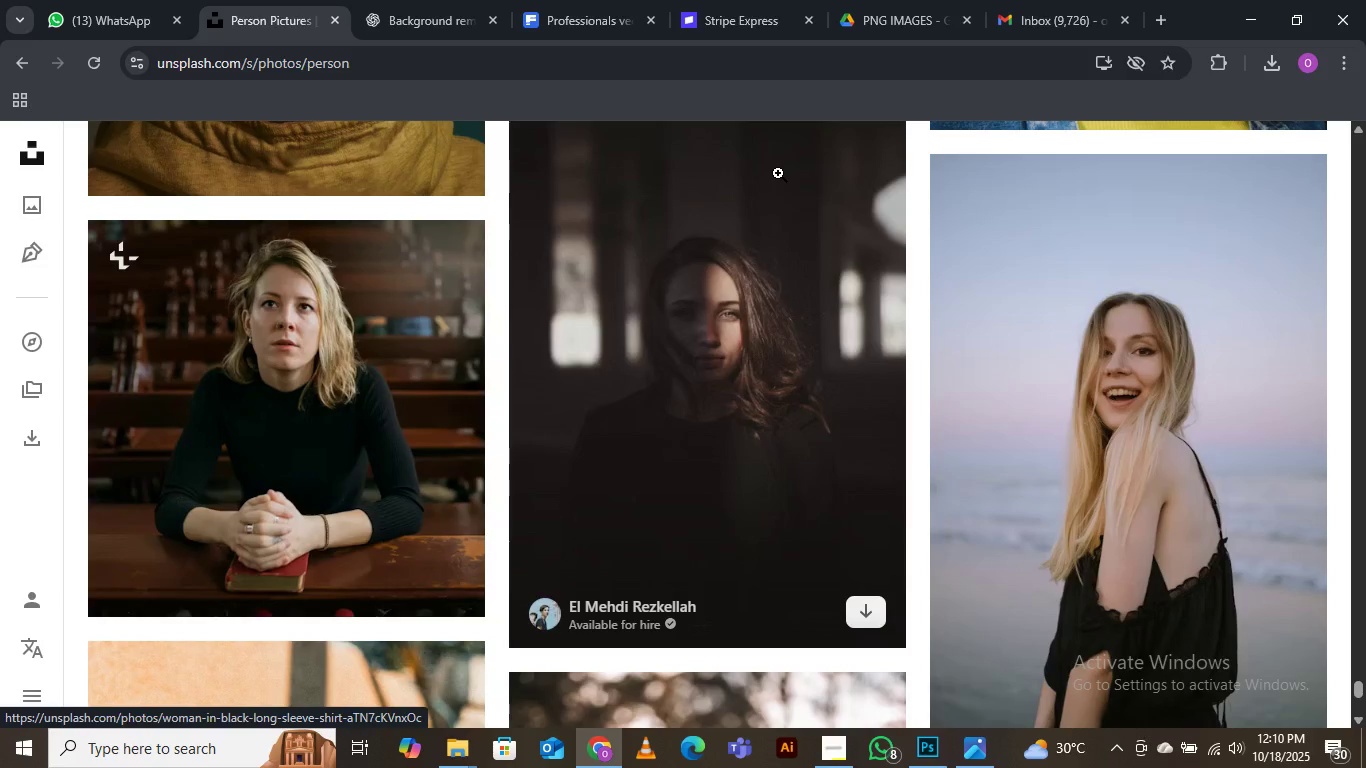 
wait(8.8)
 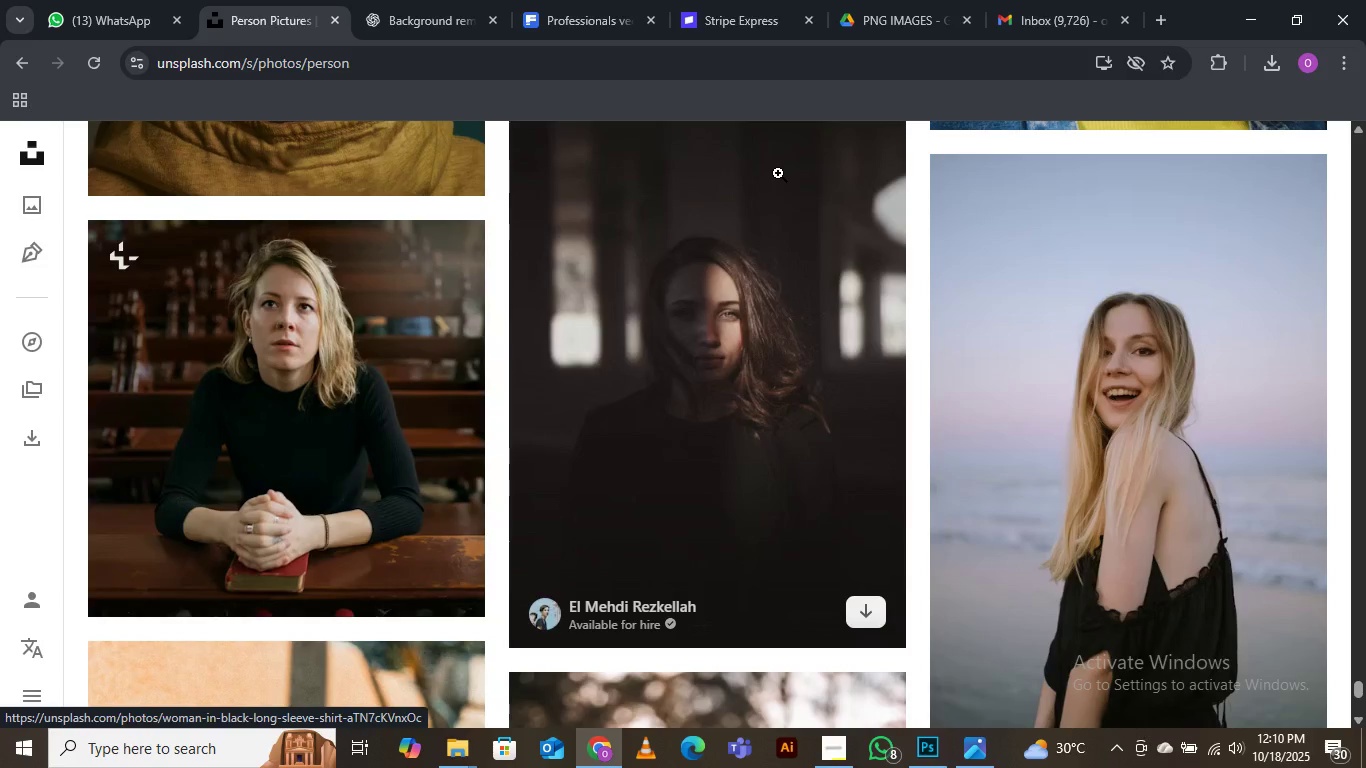 
scroll: coordinate [778, 173], scroll_direction: down, amount: 1.0
 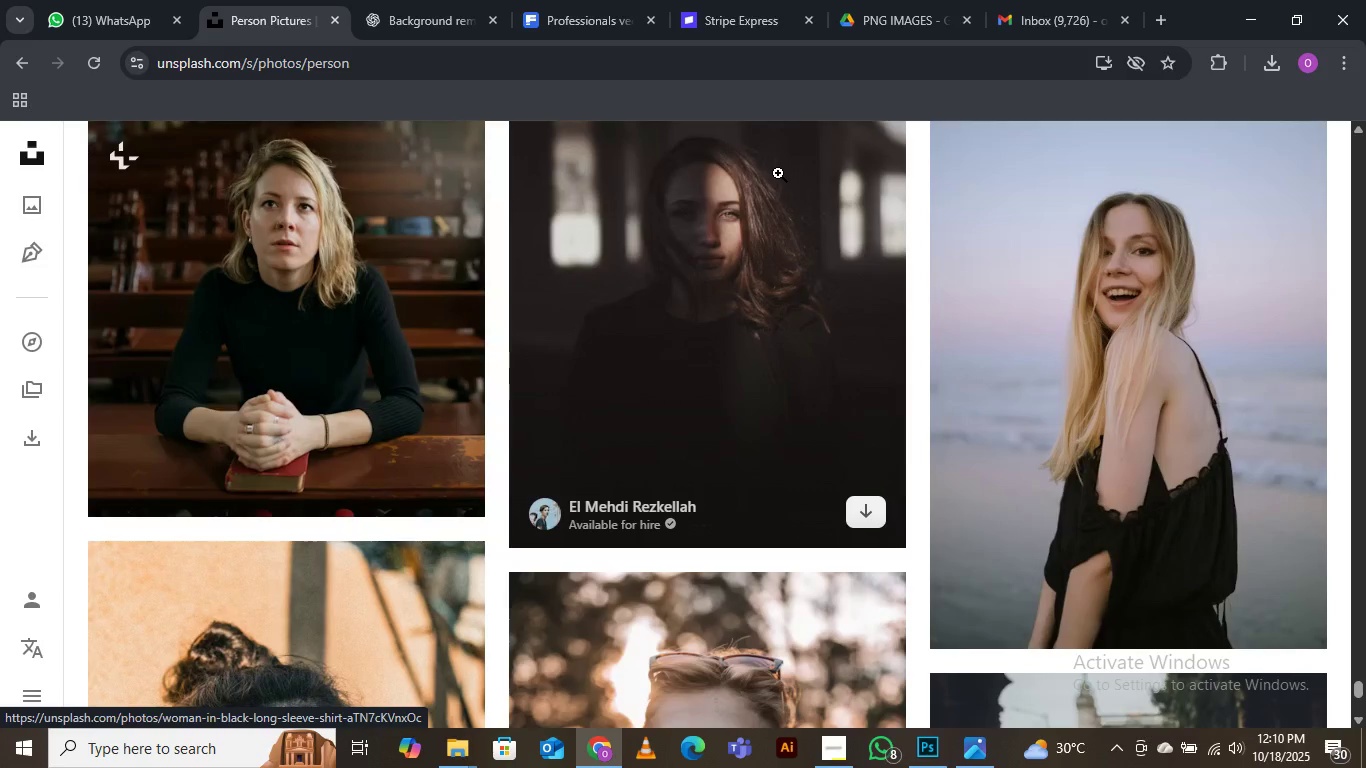 
wait(5.78)
 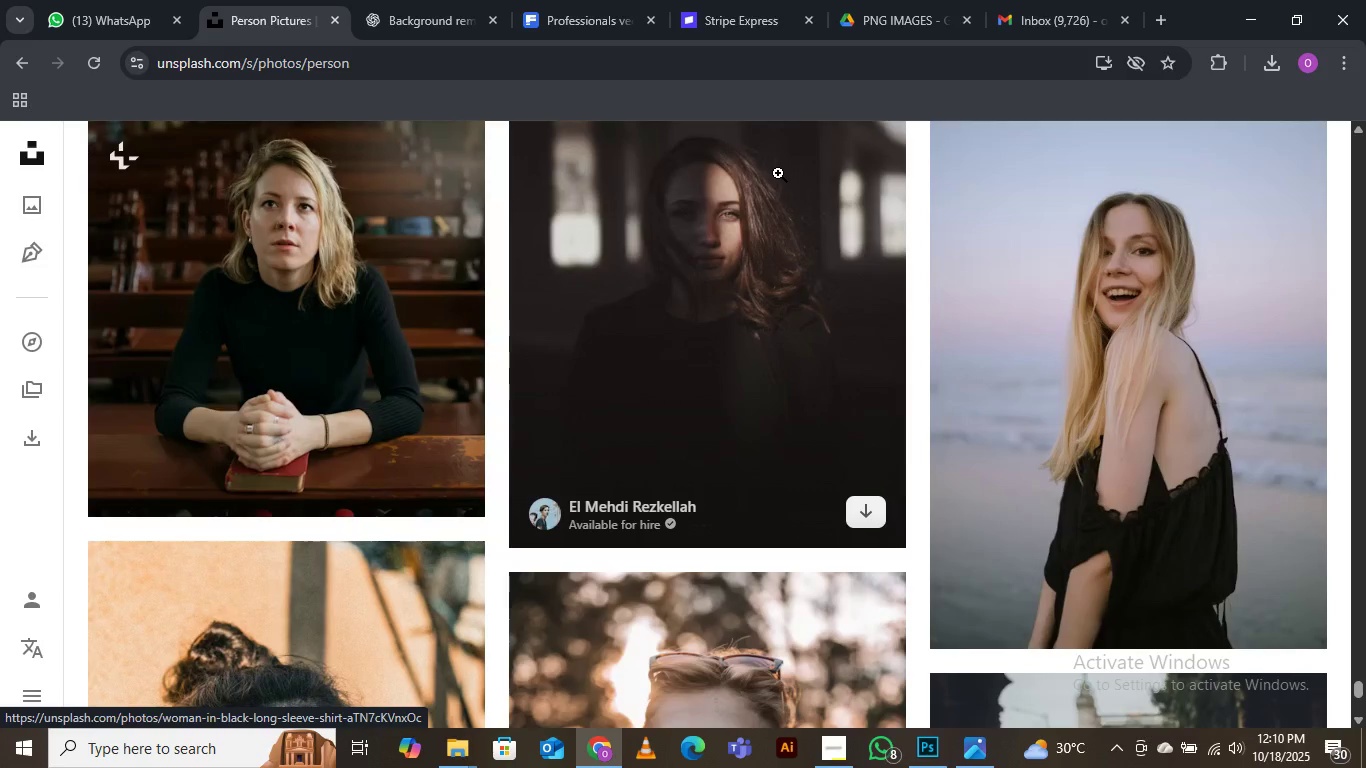 
scroll: coordinate [778, 173], scroll_direction: down, amount: 6.0
 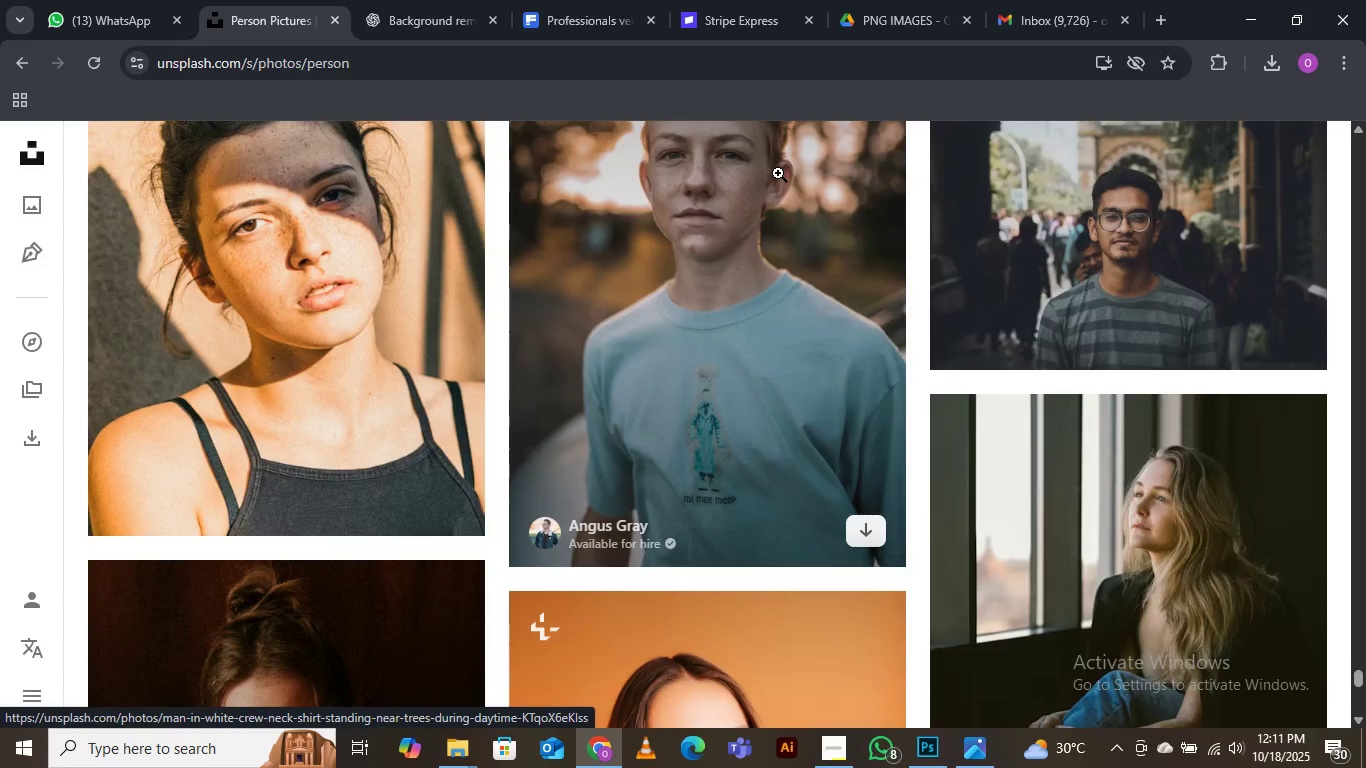 
scroll: coordinate [778, 173], scroll_direction: down, amount: 5.0
 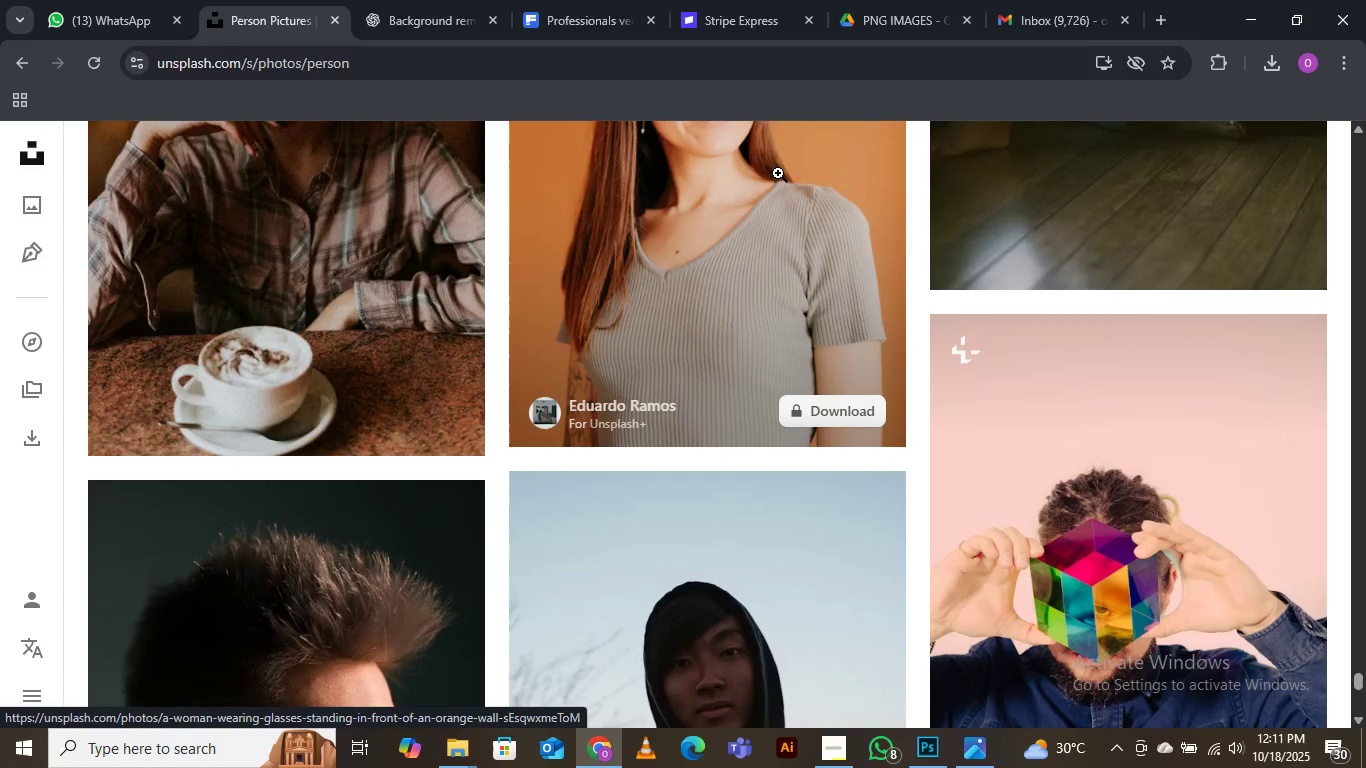 
wait(5.45)
 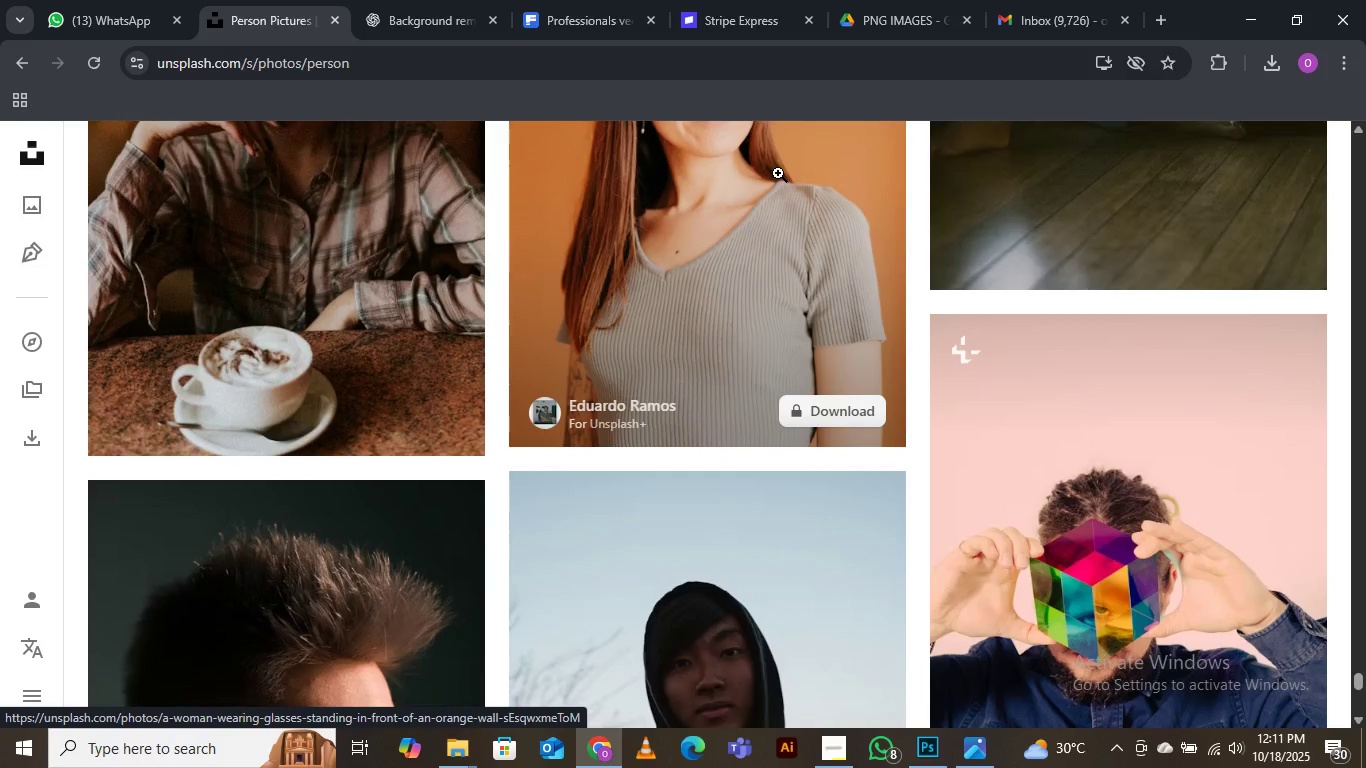 
scroll: coordinate [778, 173], scroll_direction: down, amount: 2.0
 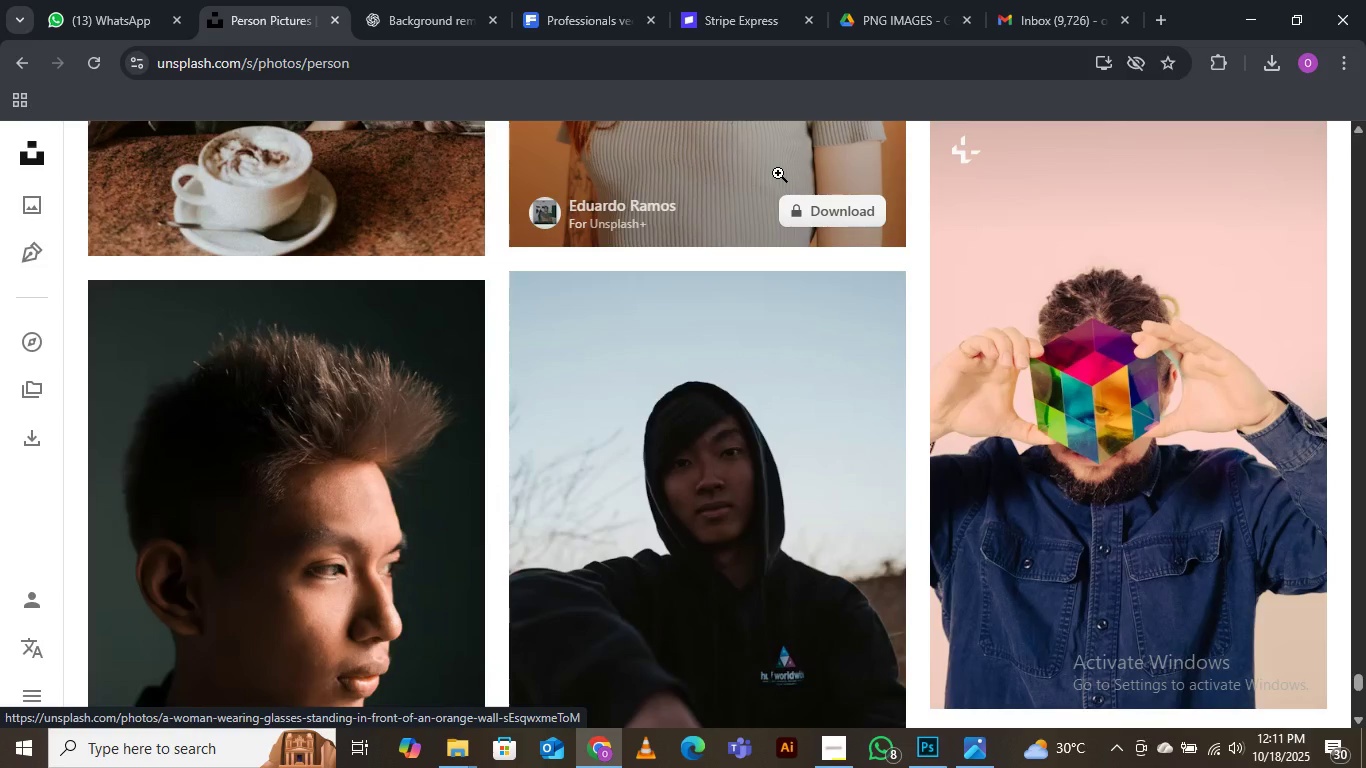 
wait(39.12)
 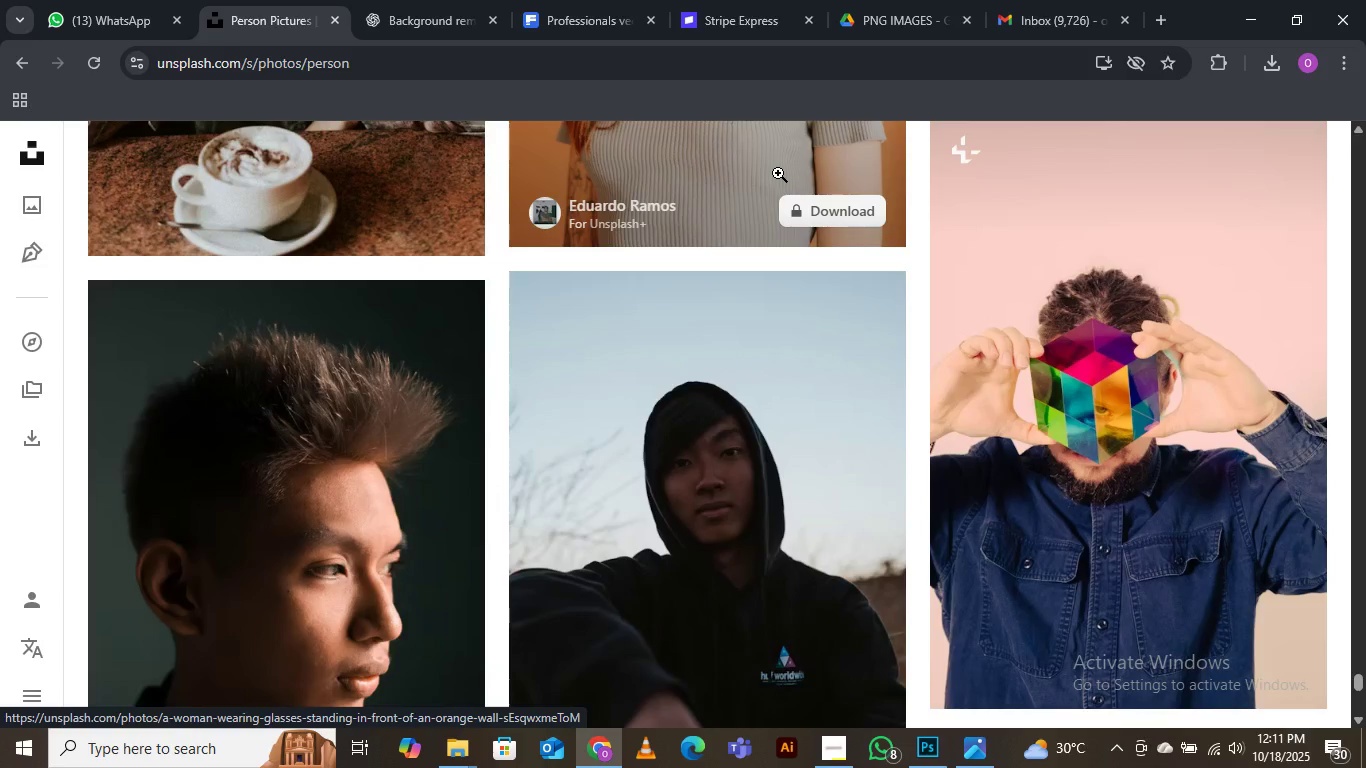 
scroll: coordinate [759, 199], scroll_direction: down, amount: 10.0
 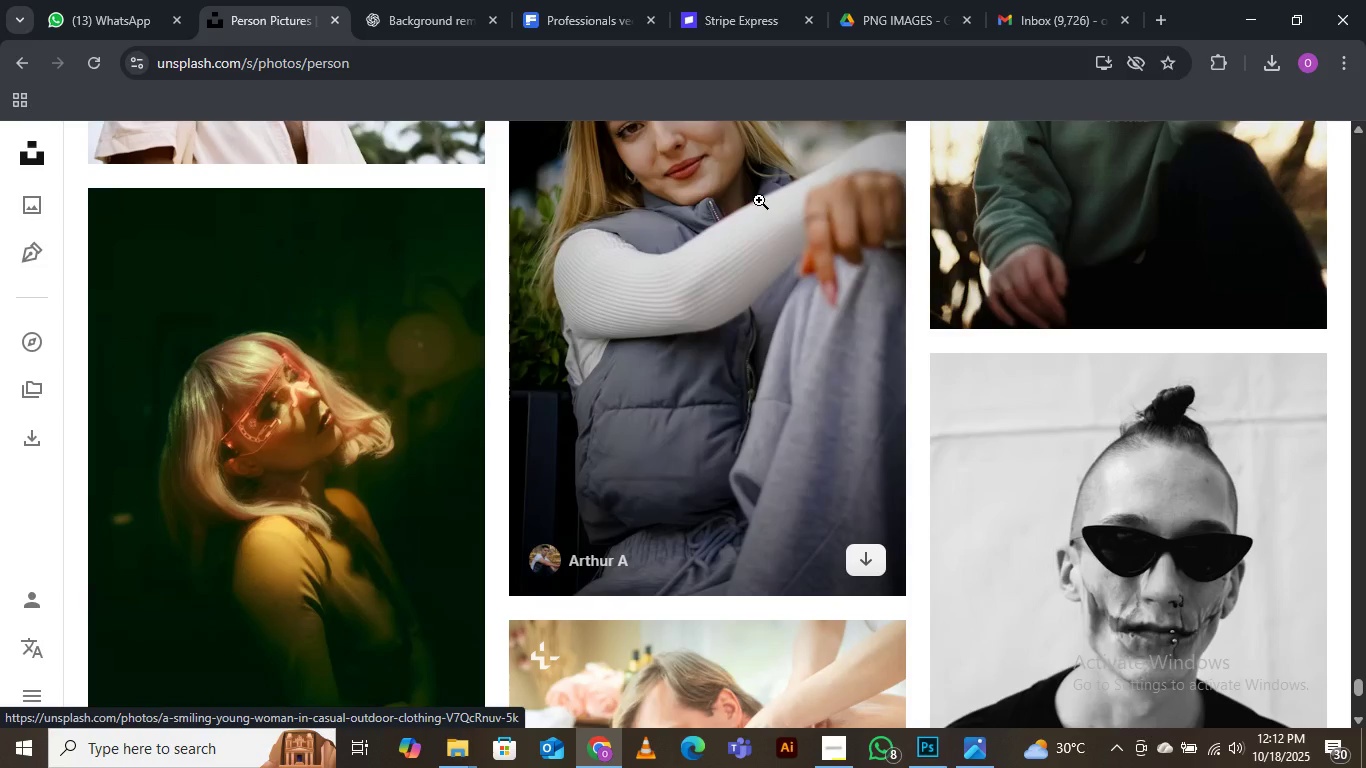 
scroll: coordinate [759, 200], scroll_direction: down, amount: 5.0
 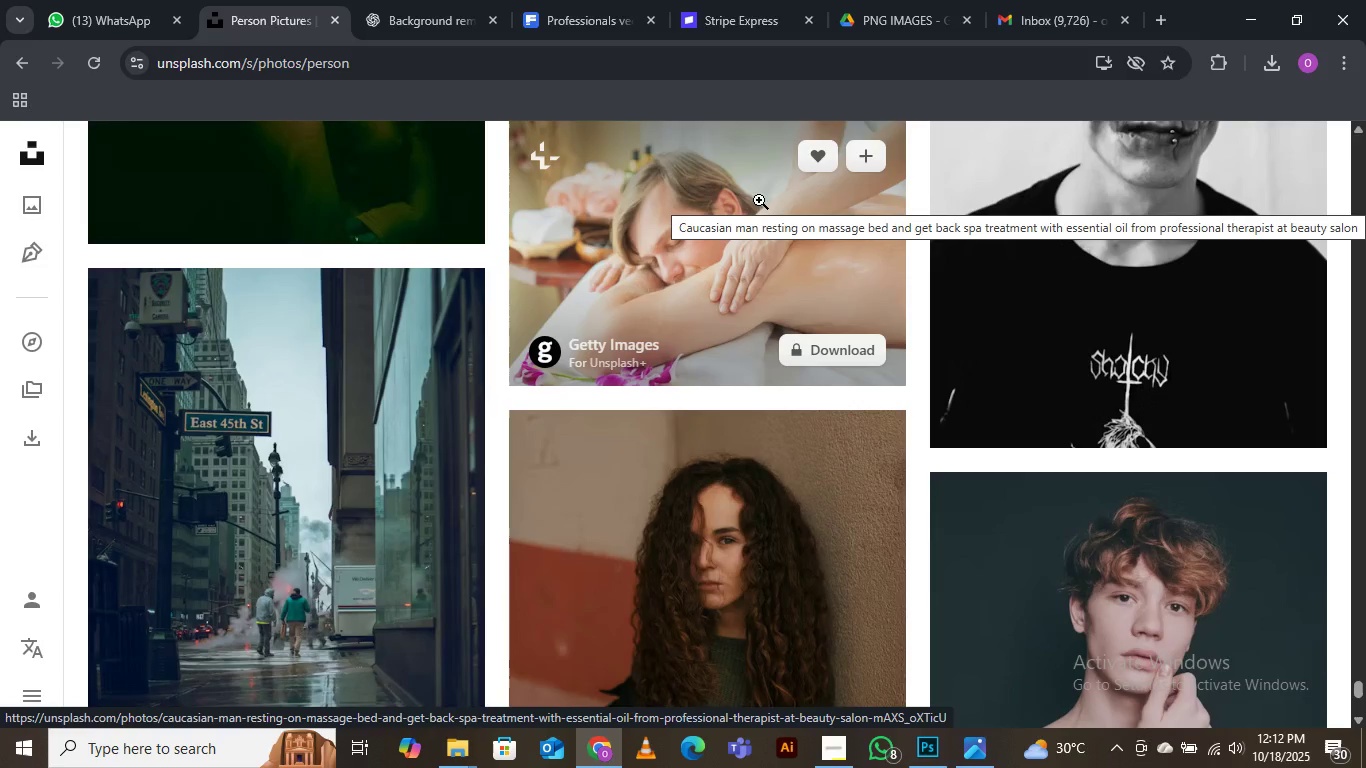 
wait(13.44)
 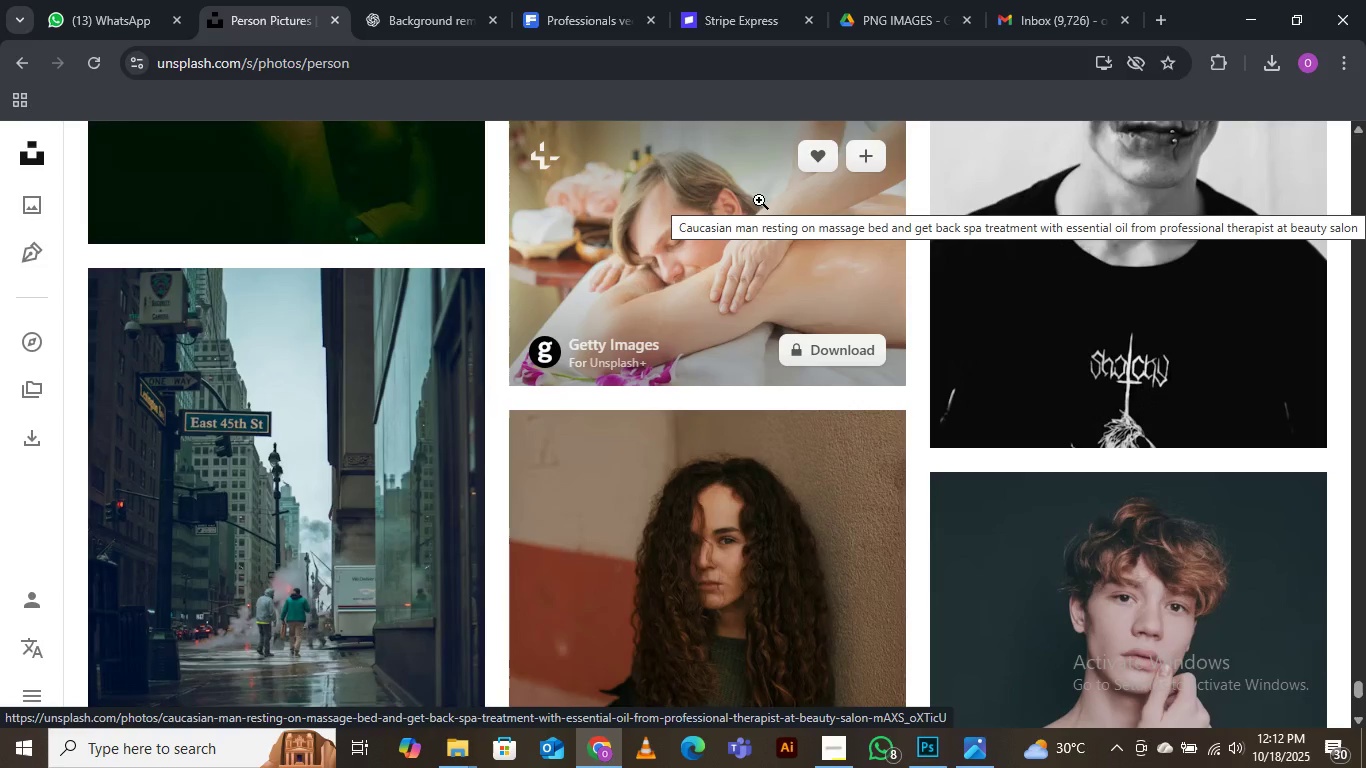 
scroll: coordinate [759, 212], scroll_direction: down, amount: 4.0
 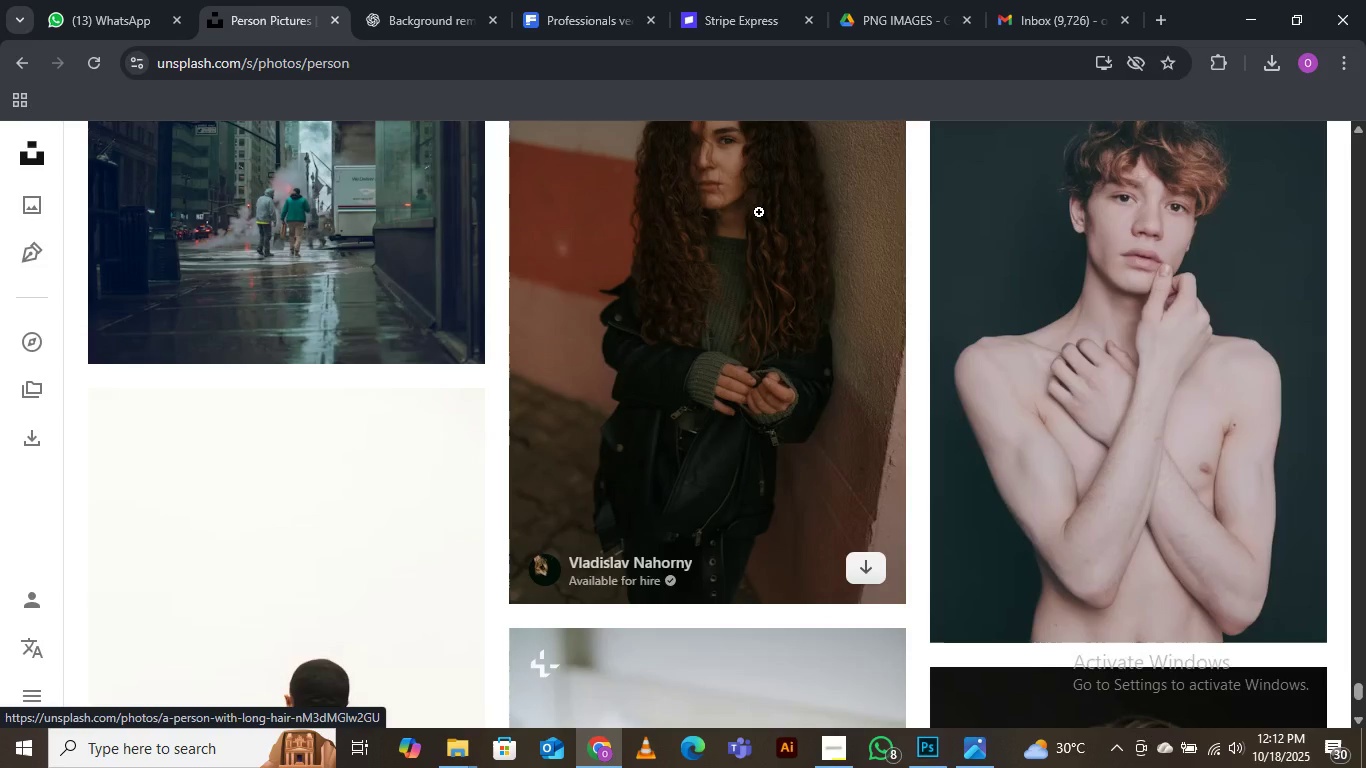 
wait(14.81)
 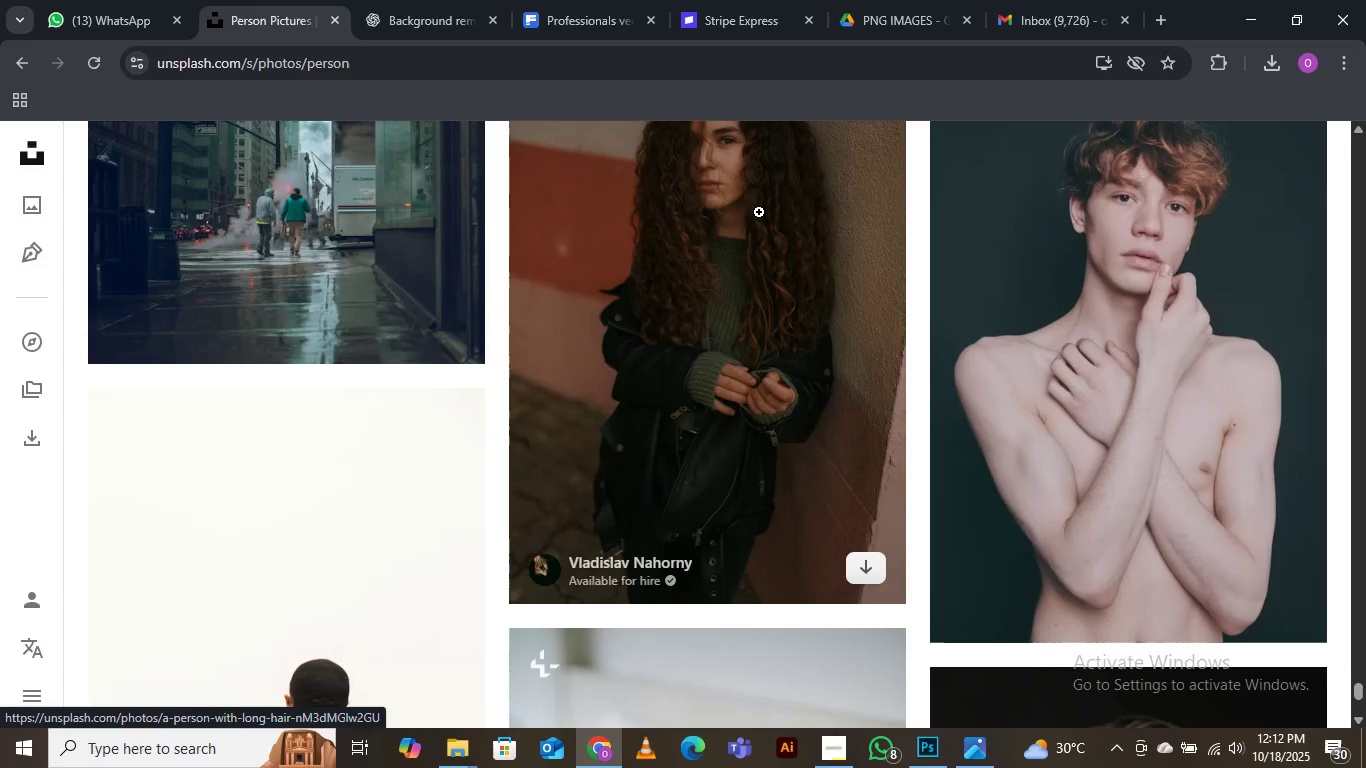 
scroll: coordinate [773, 243], scroll_direction: down, amount: 4.0
 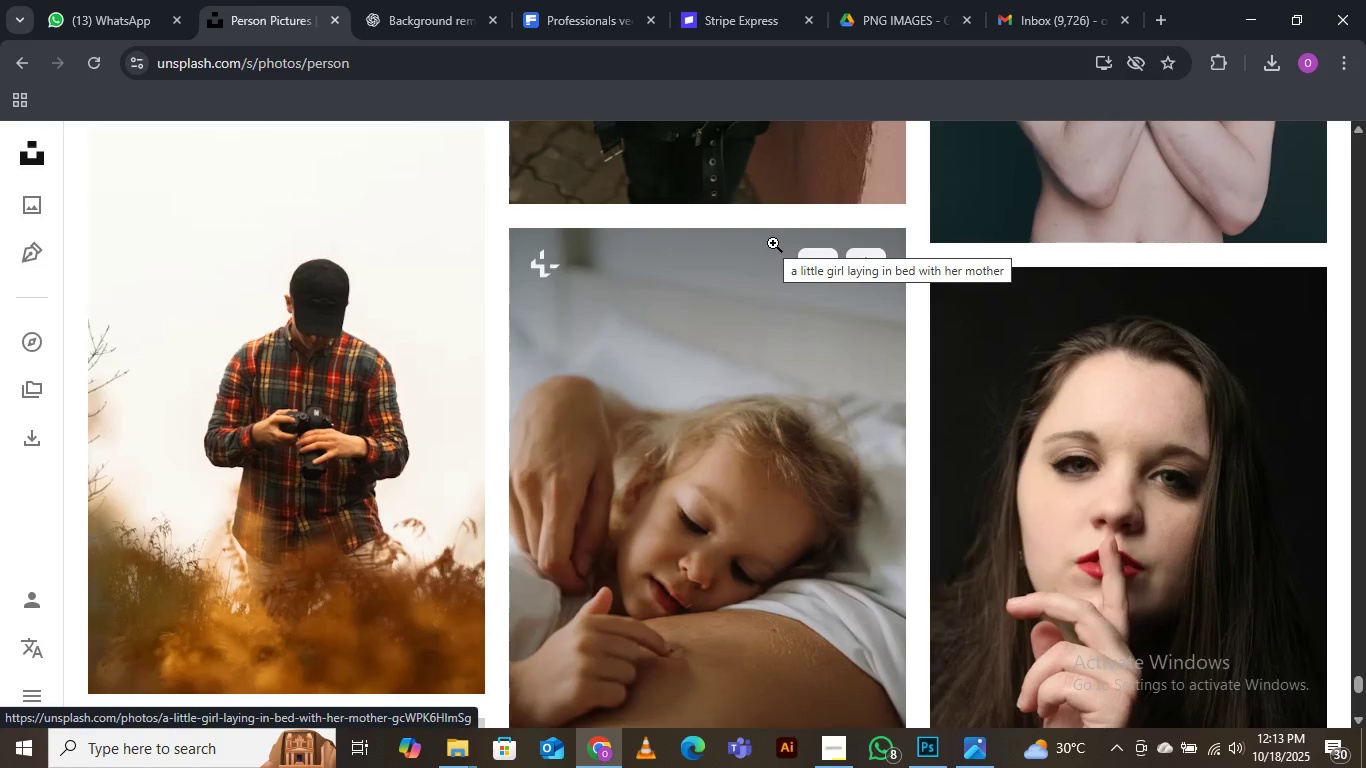 
wait(5.49)
 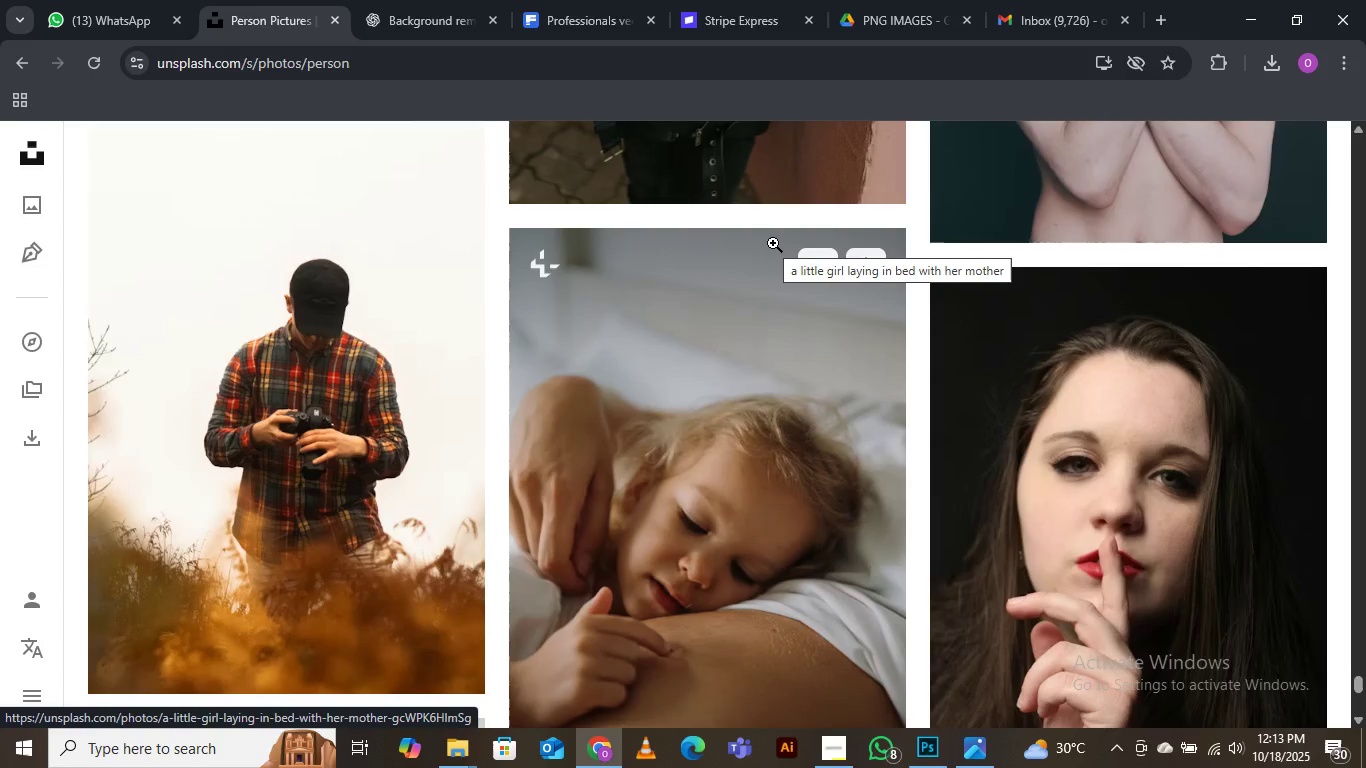 
scroll: coordinate [773, 243], scroll_direction: down, amount: 6.0
 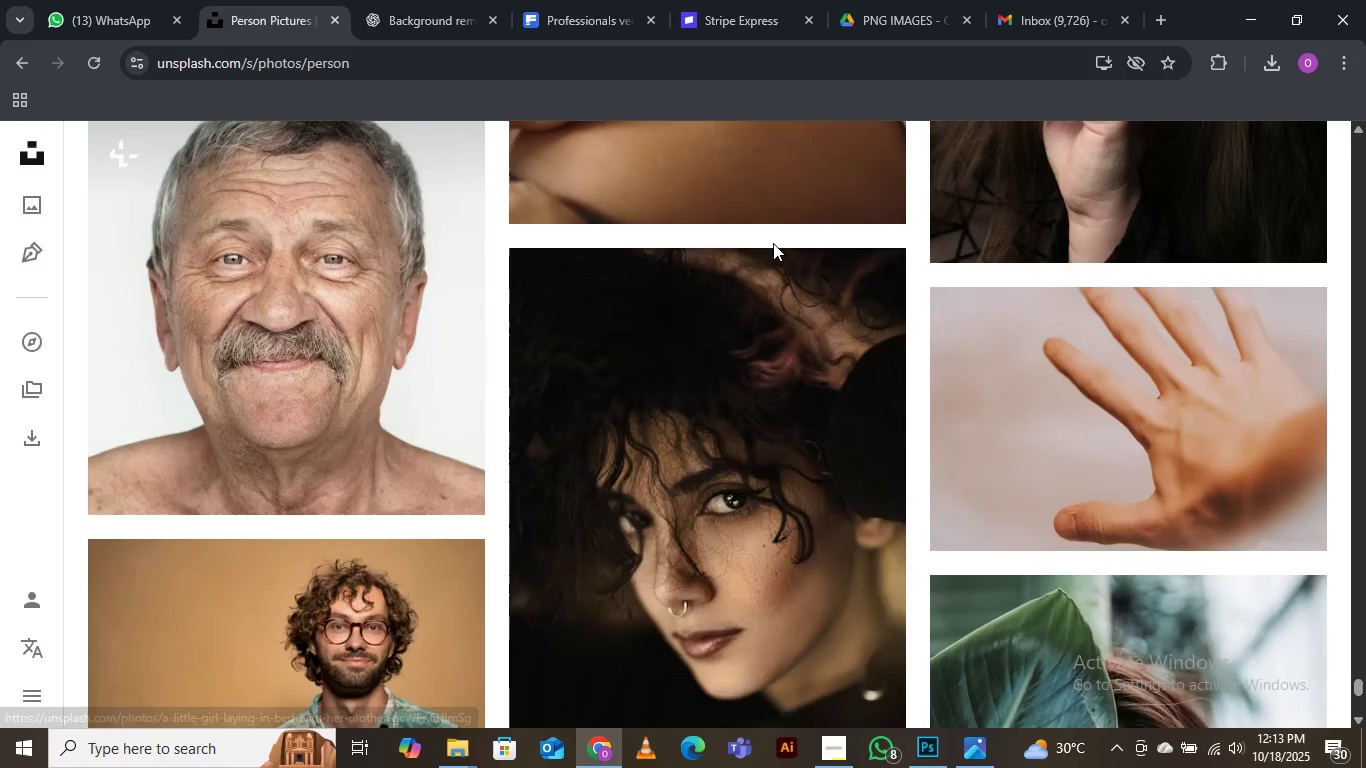 
scroll: coordinate [773, 243], scroll_direction: down, amount: 7.0
 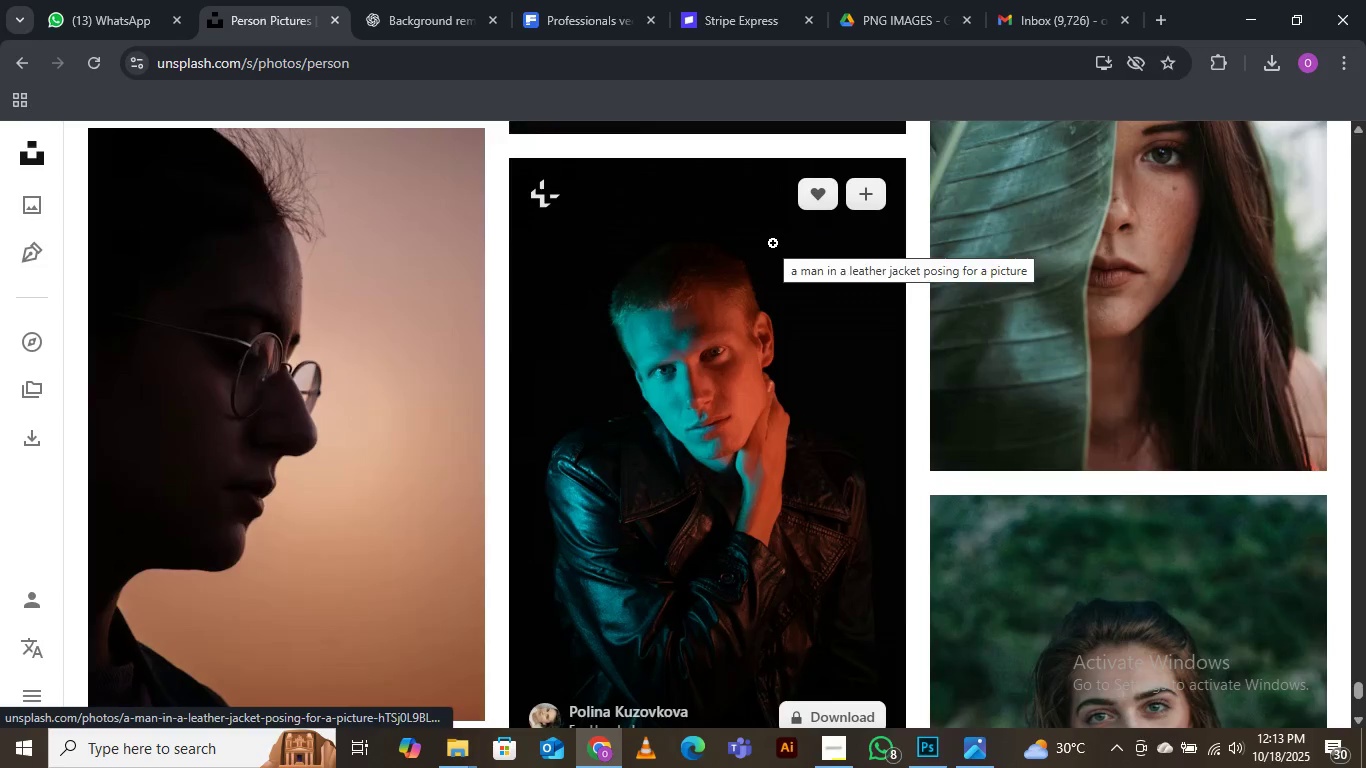 
scroll: coordinate [773, 243], scroll_direction: down, amount: 5.0
 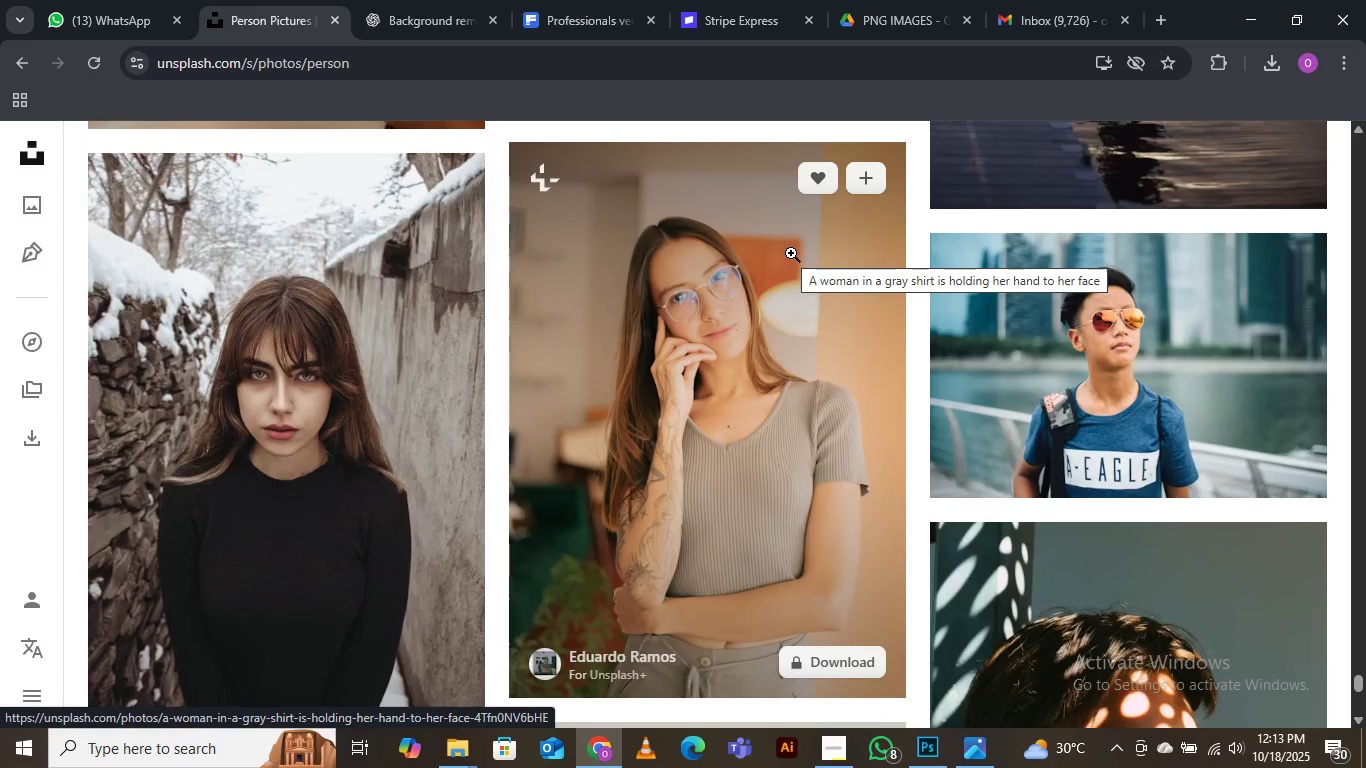 
wait(10.8)
 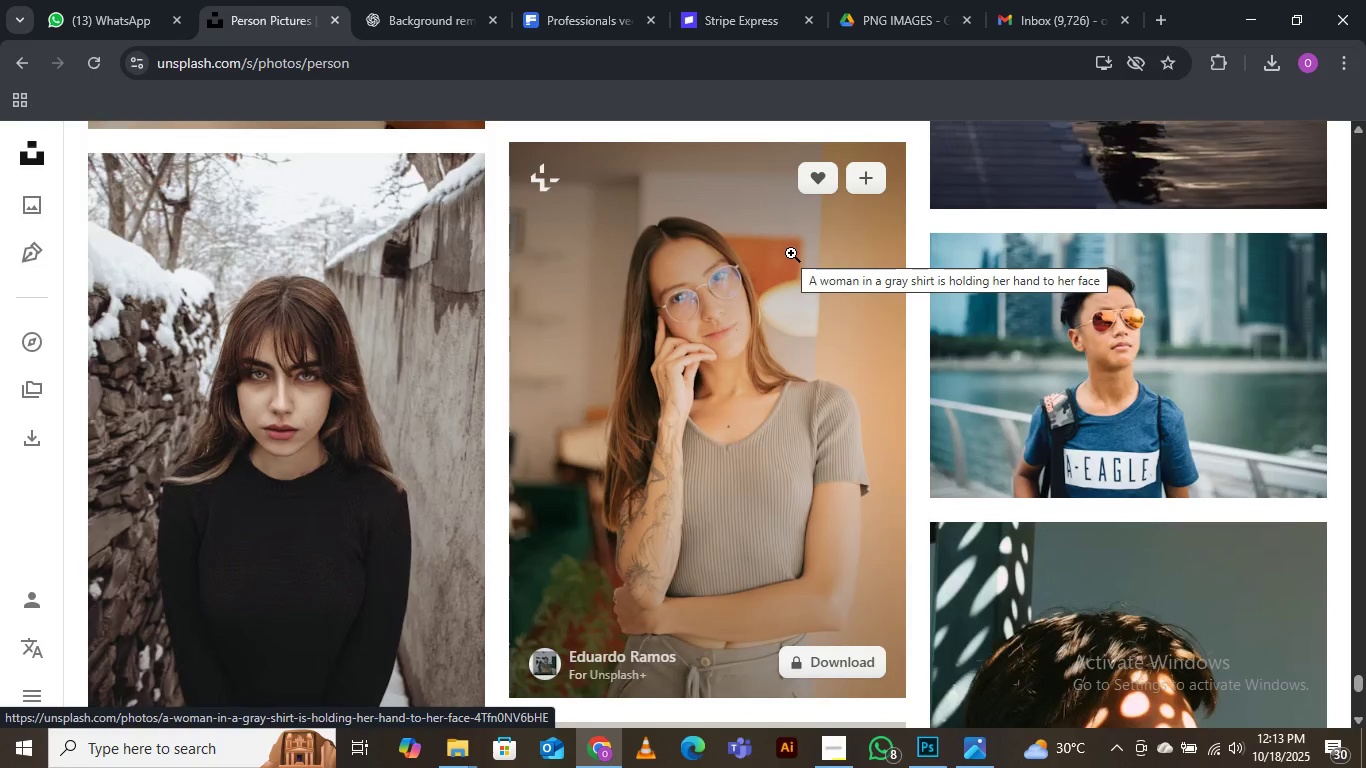 
scroll: coordinate [817, 311], scroll_direction: down, amount: 4.0
 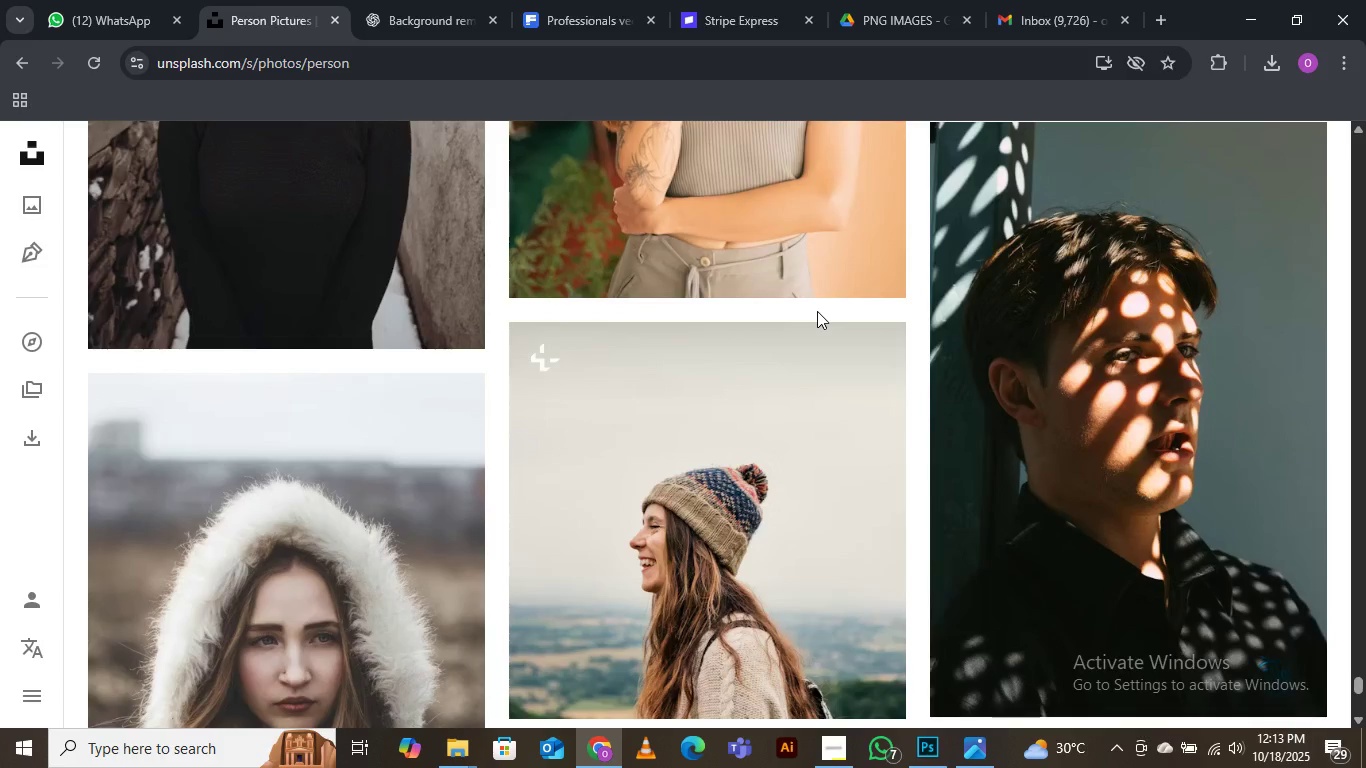 
wait(8.51)
 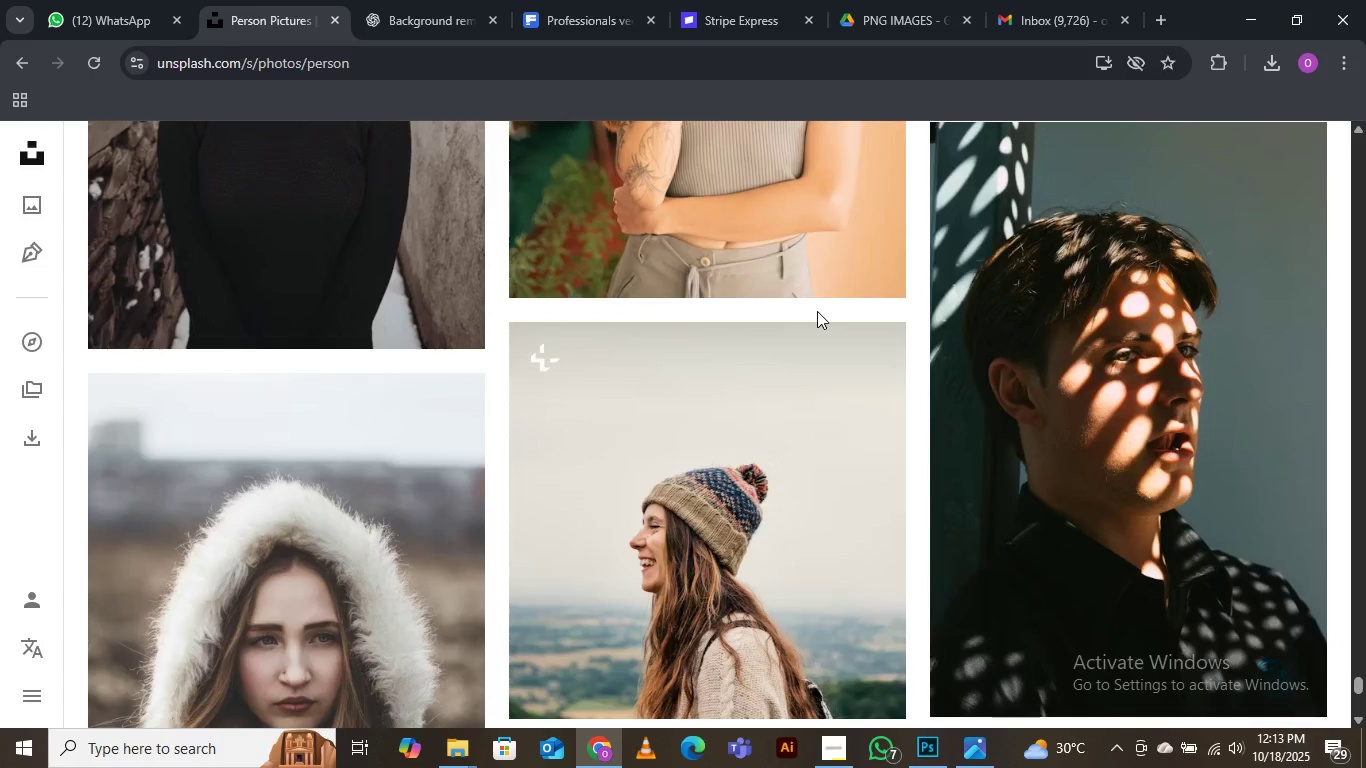 
scroll: coordinate [817, 311], scroll_direction: down, amount: 7.0
 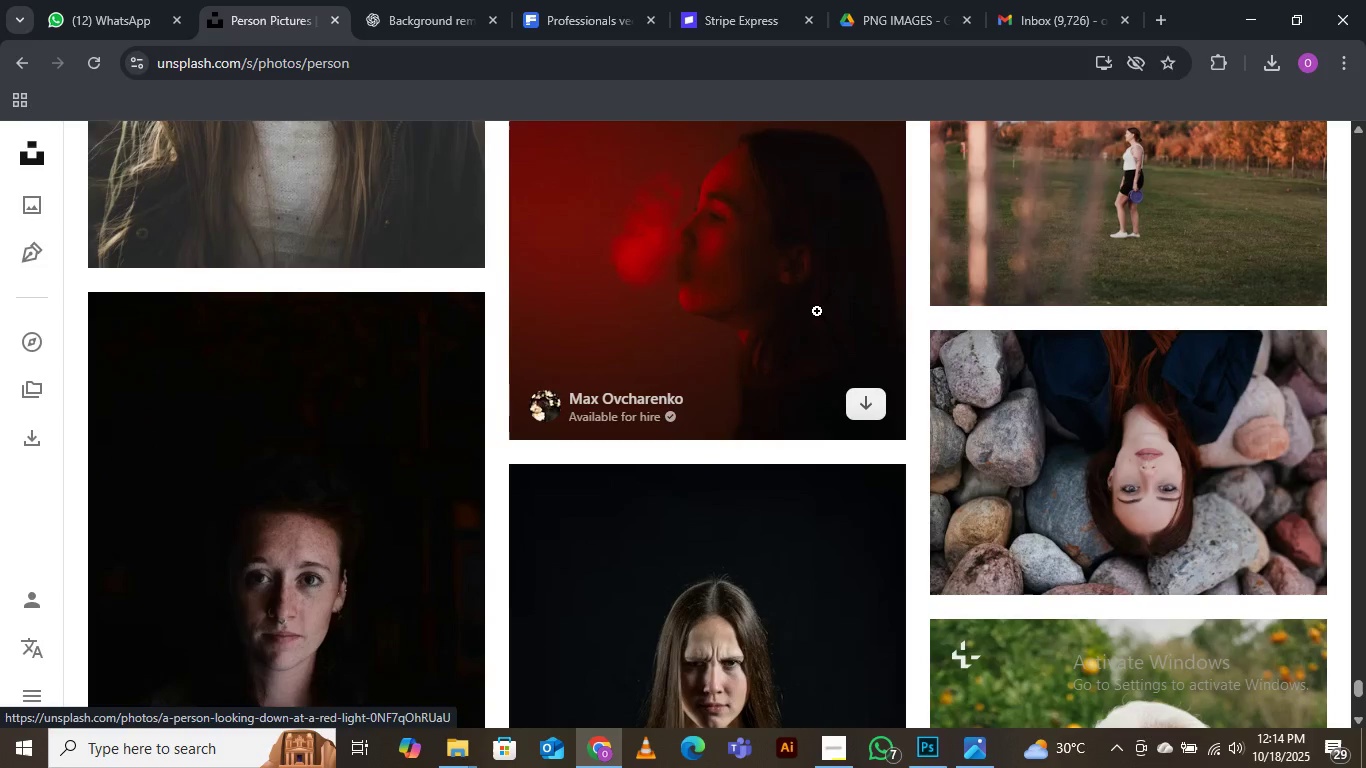 
wait(5.36)
 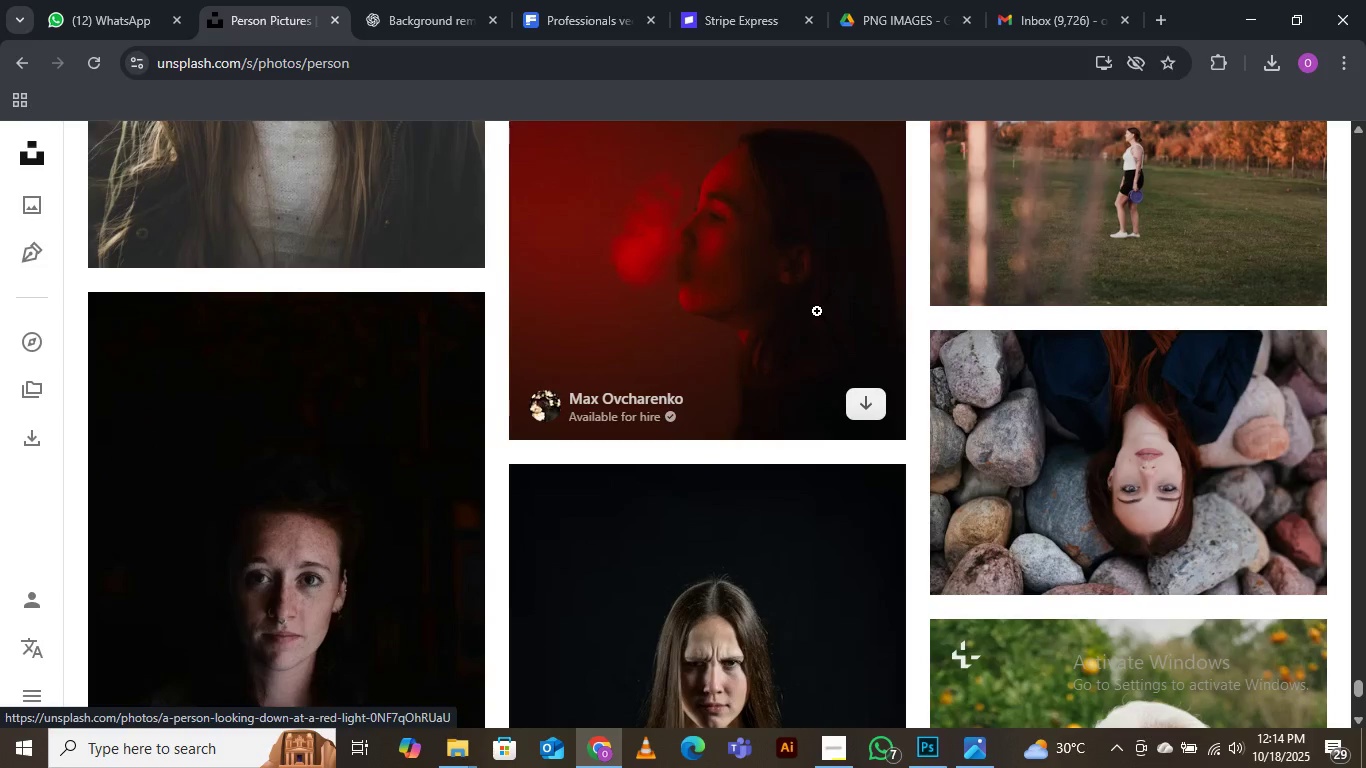 
scroll: coordinate [817, 311], scroll_direction: down, amount: 4.0
 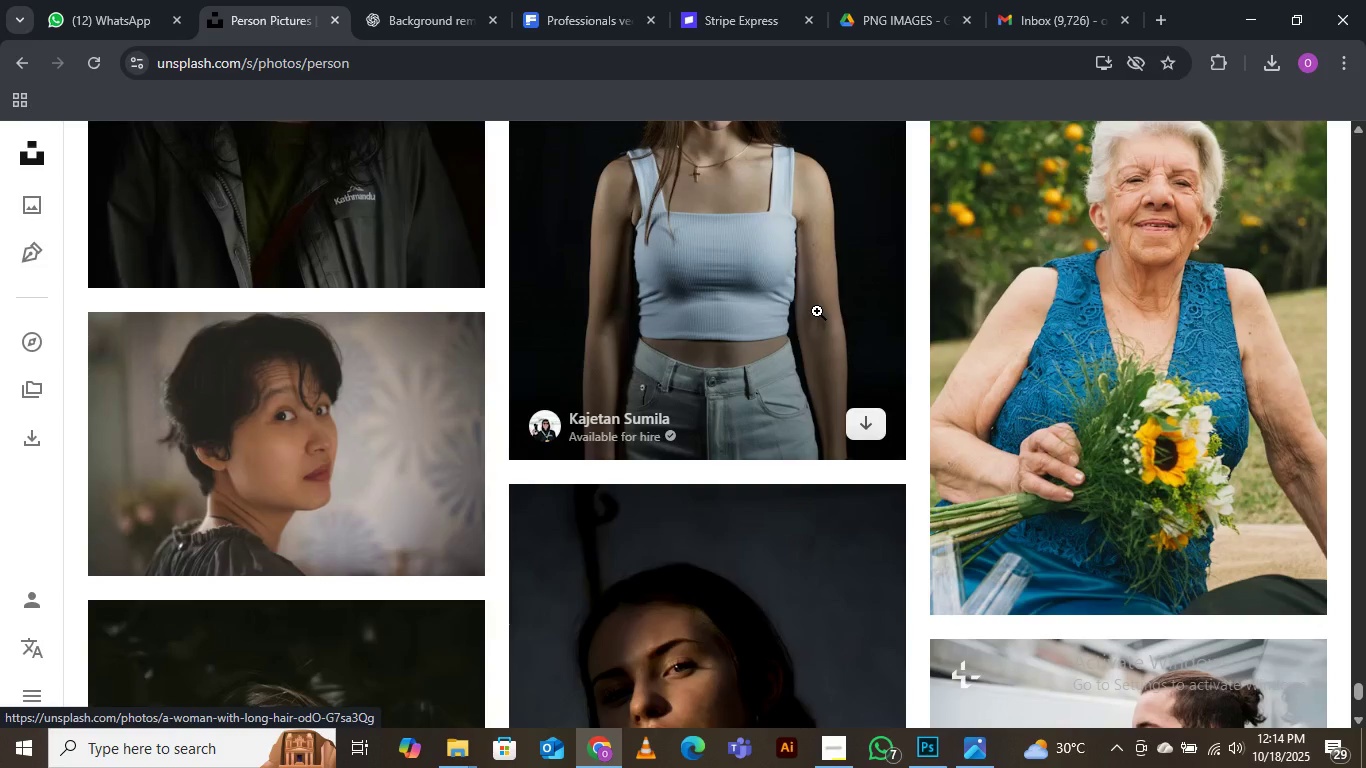 
wait(8.16)
 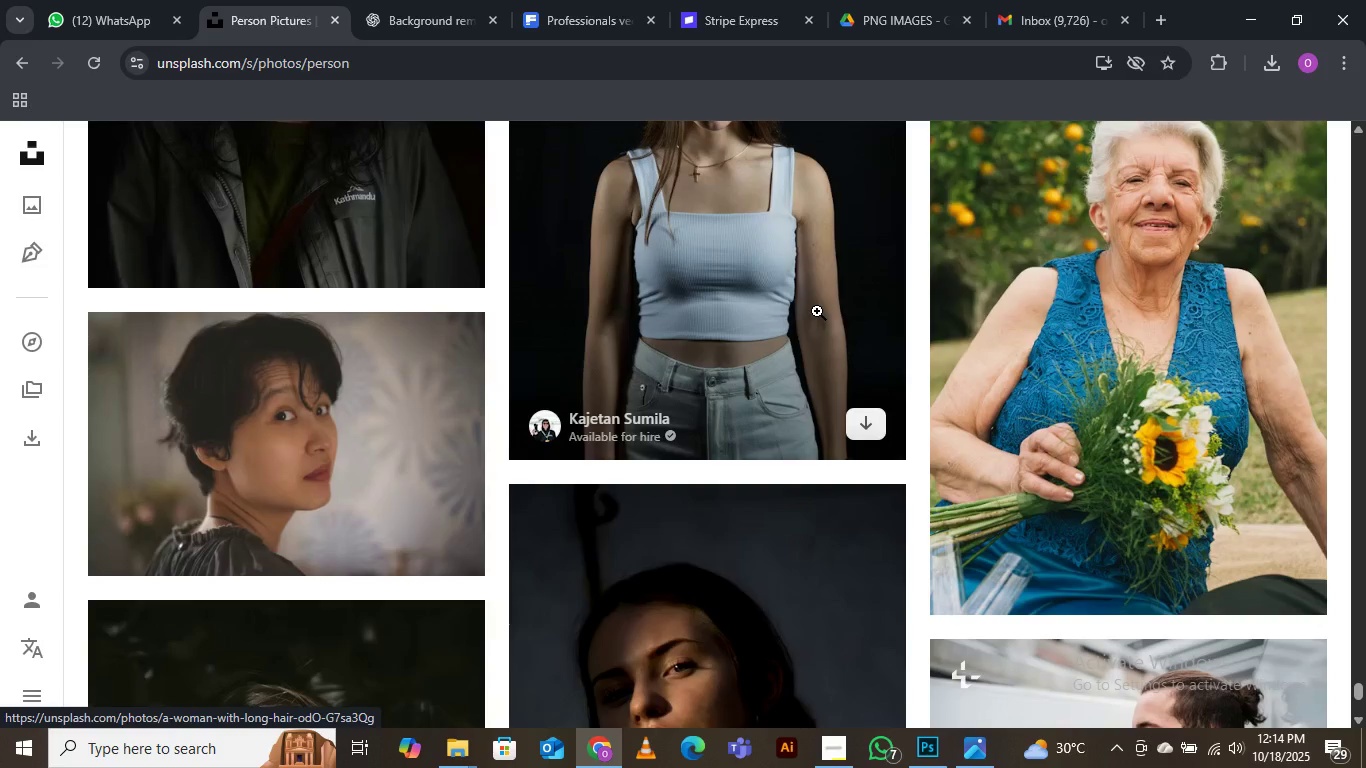 
scroll: coordinate [834, 333], scroll_direction: down, amount: 2.0